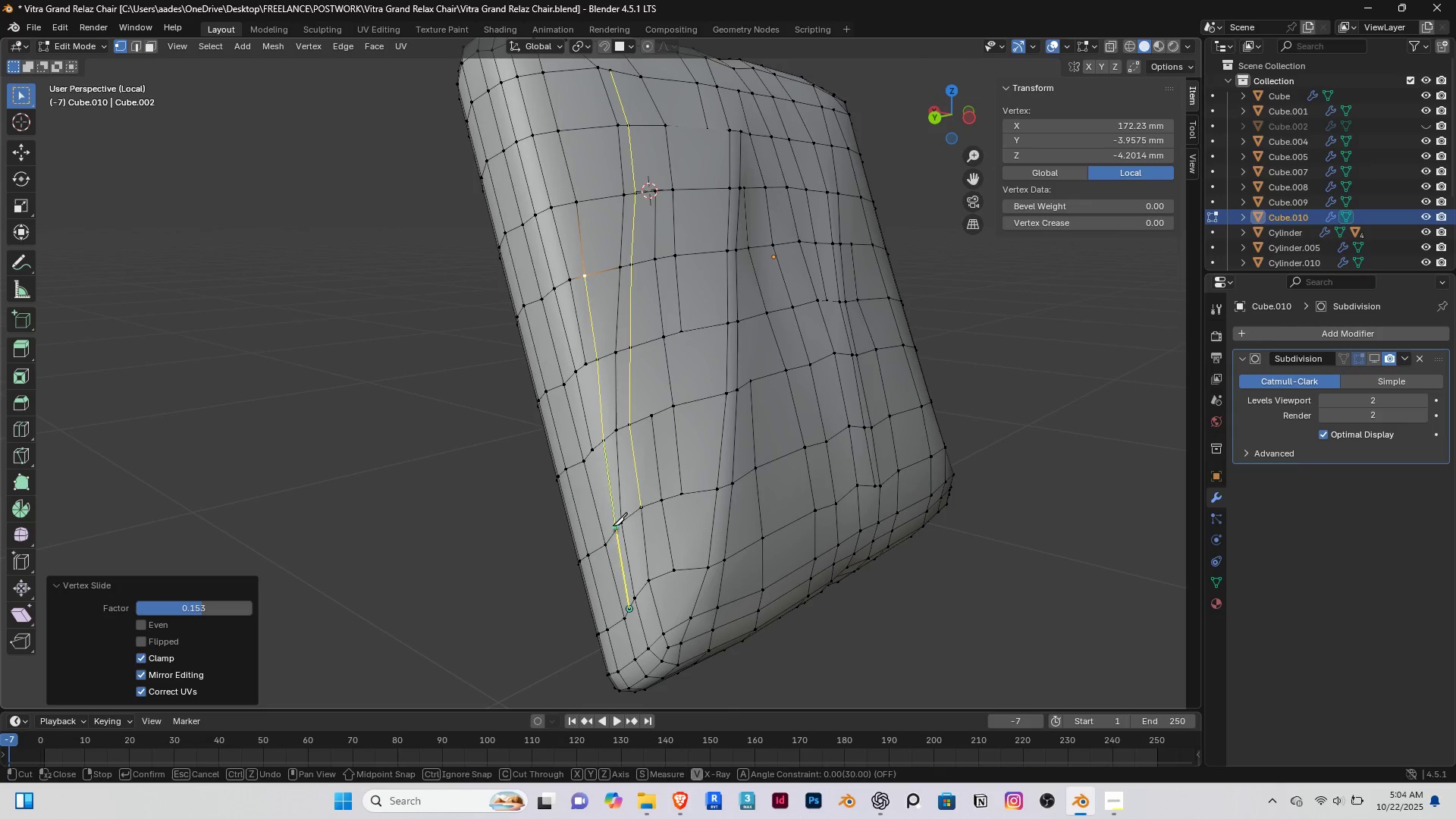 
key(Enter)
 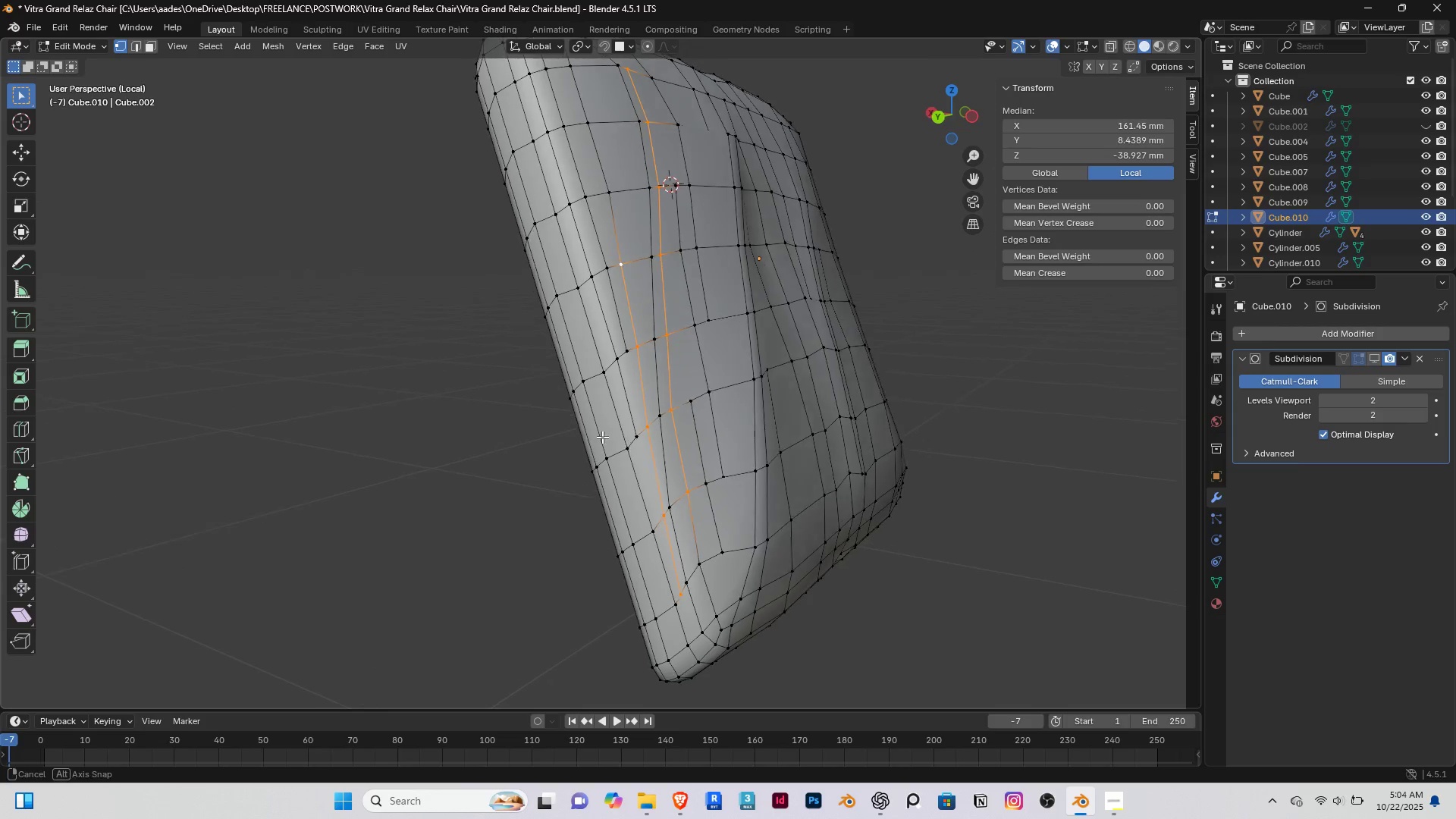 
scroll: coordinate [623, 382], scroll_direction: up, amount: 2.0
 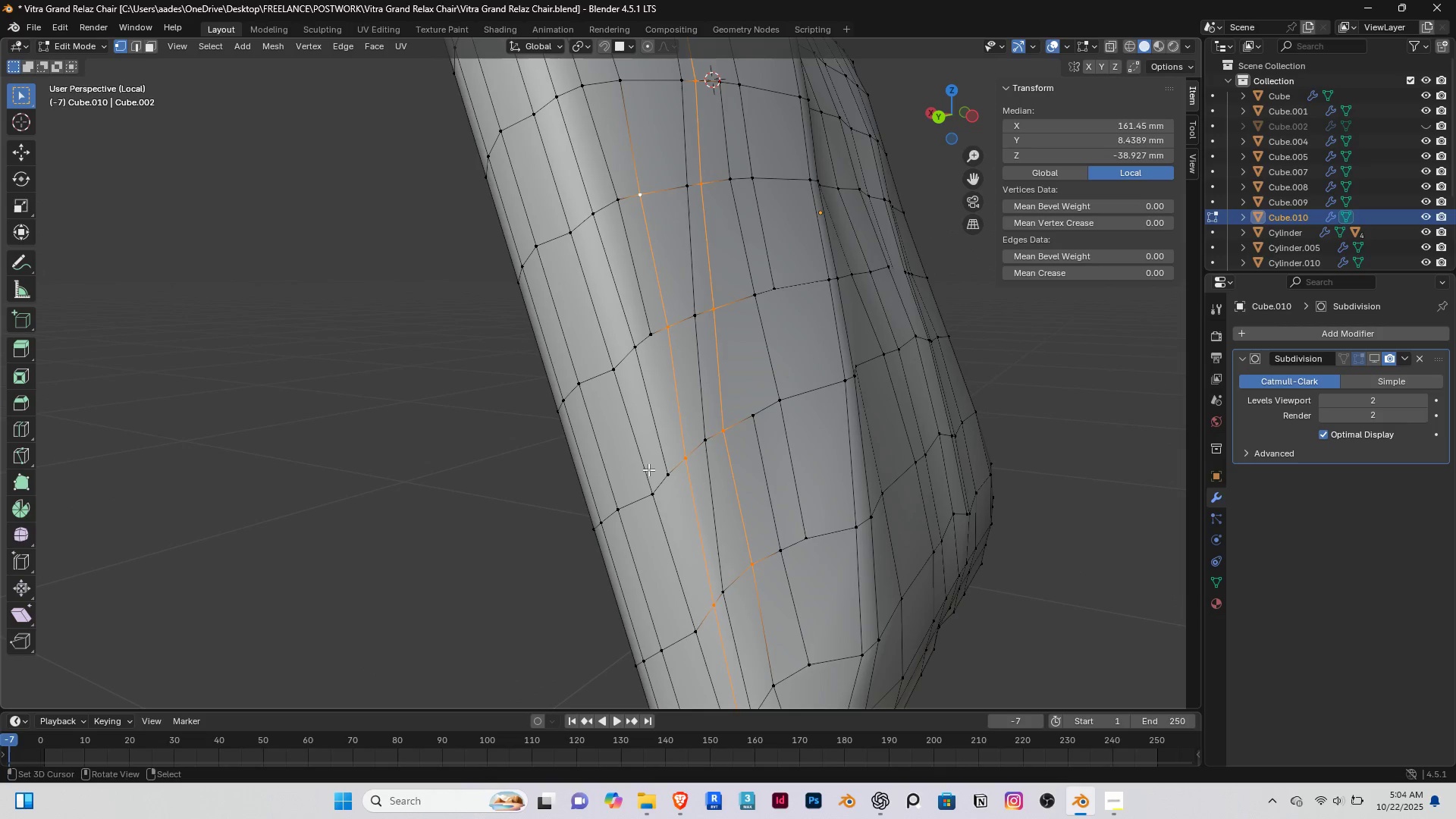 
key(J)
 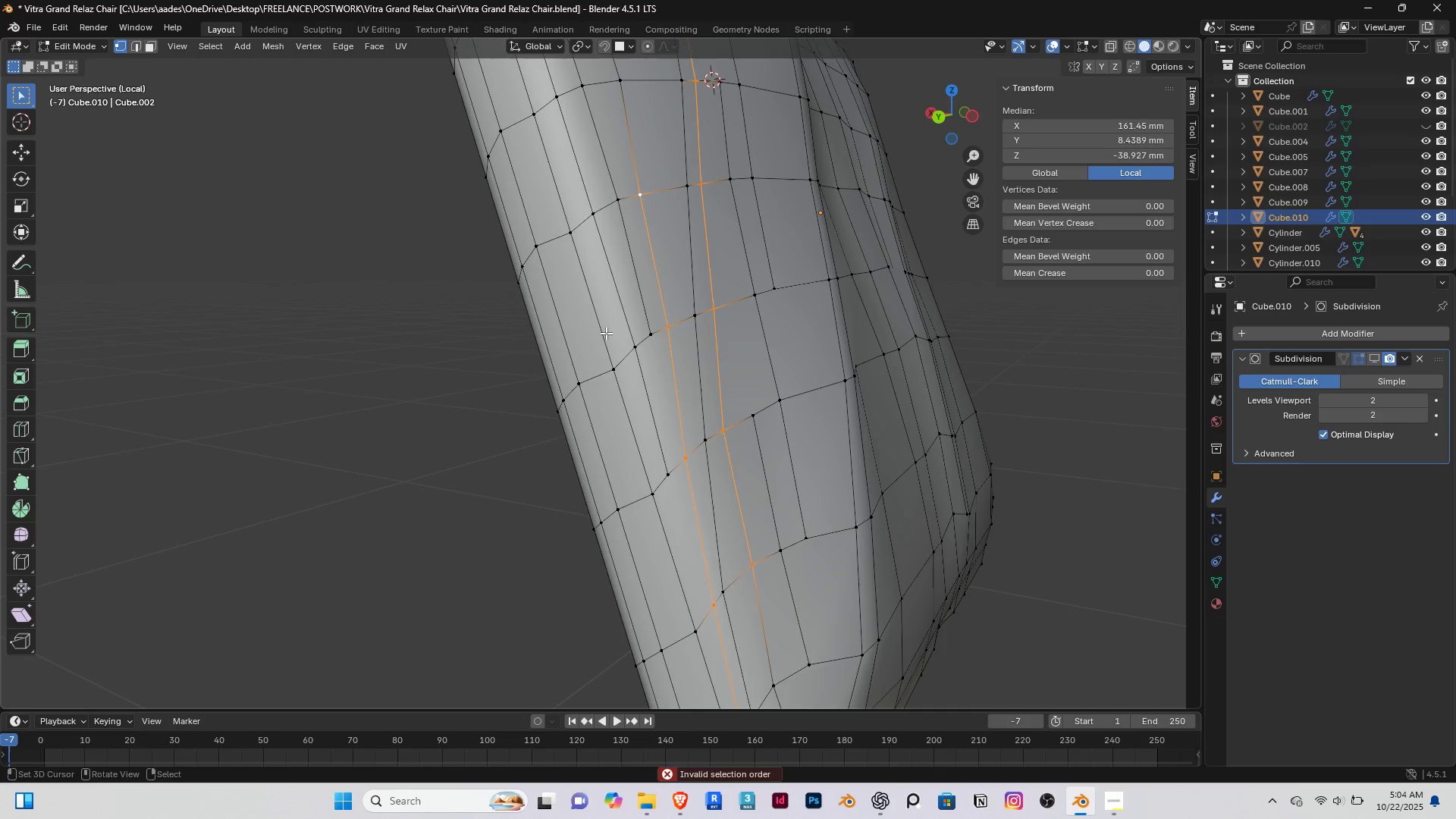 
right_click([605, 331])
 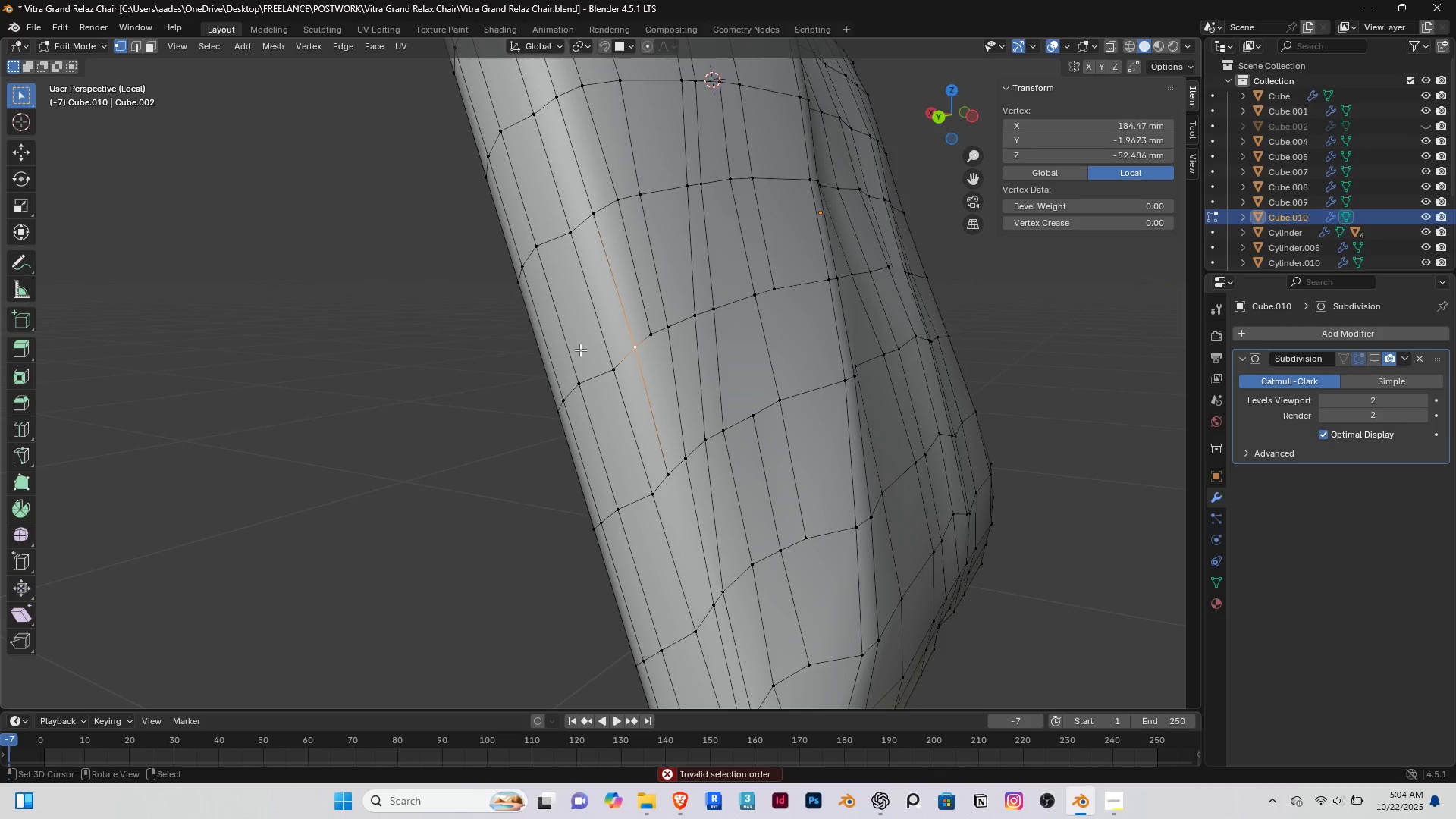 
hold_key(key=ShiftRight, duration=0.44)
 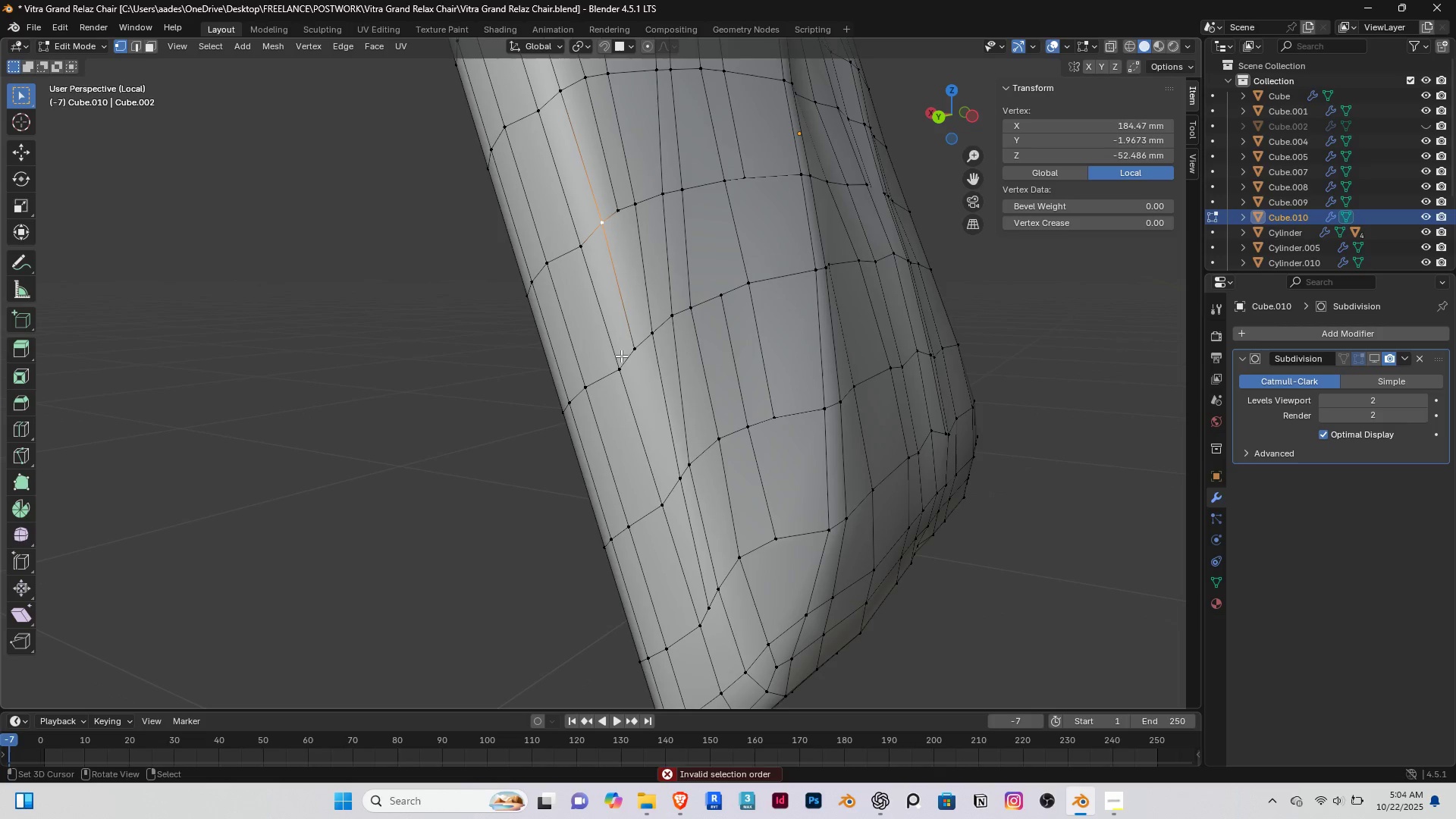 
key(K)
 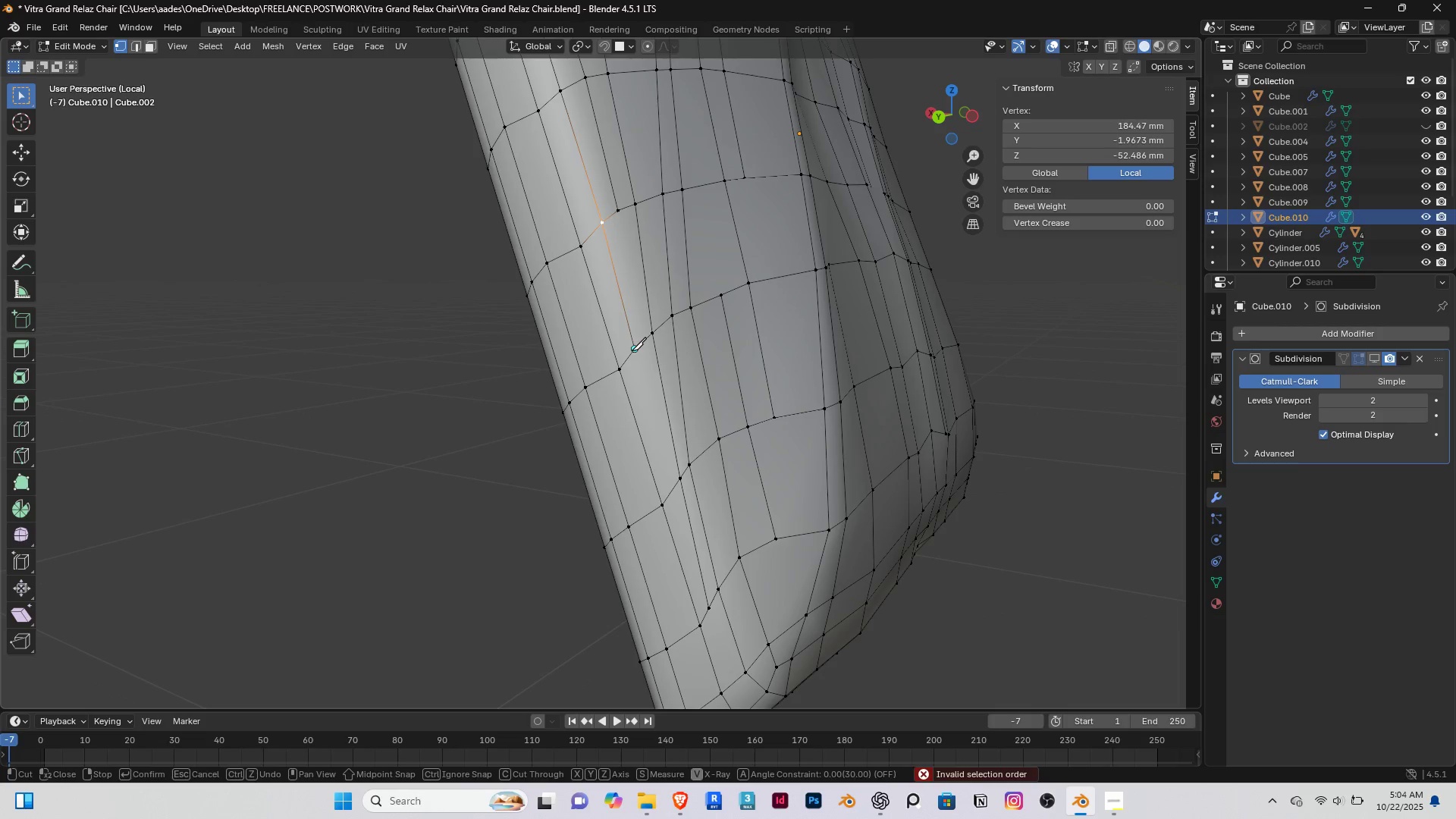 
left_click([632, 350])
 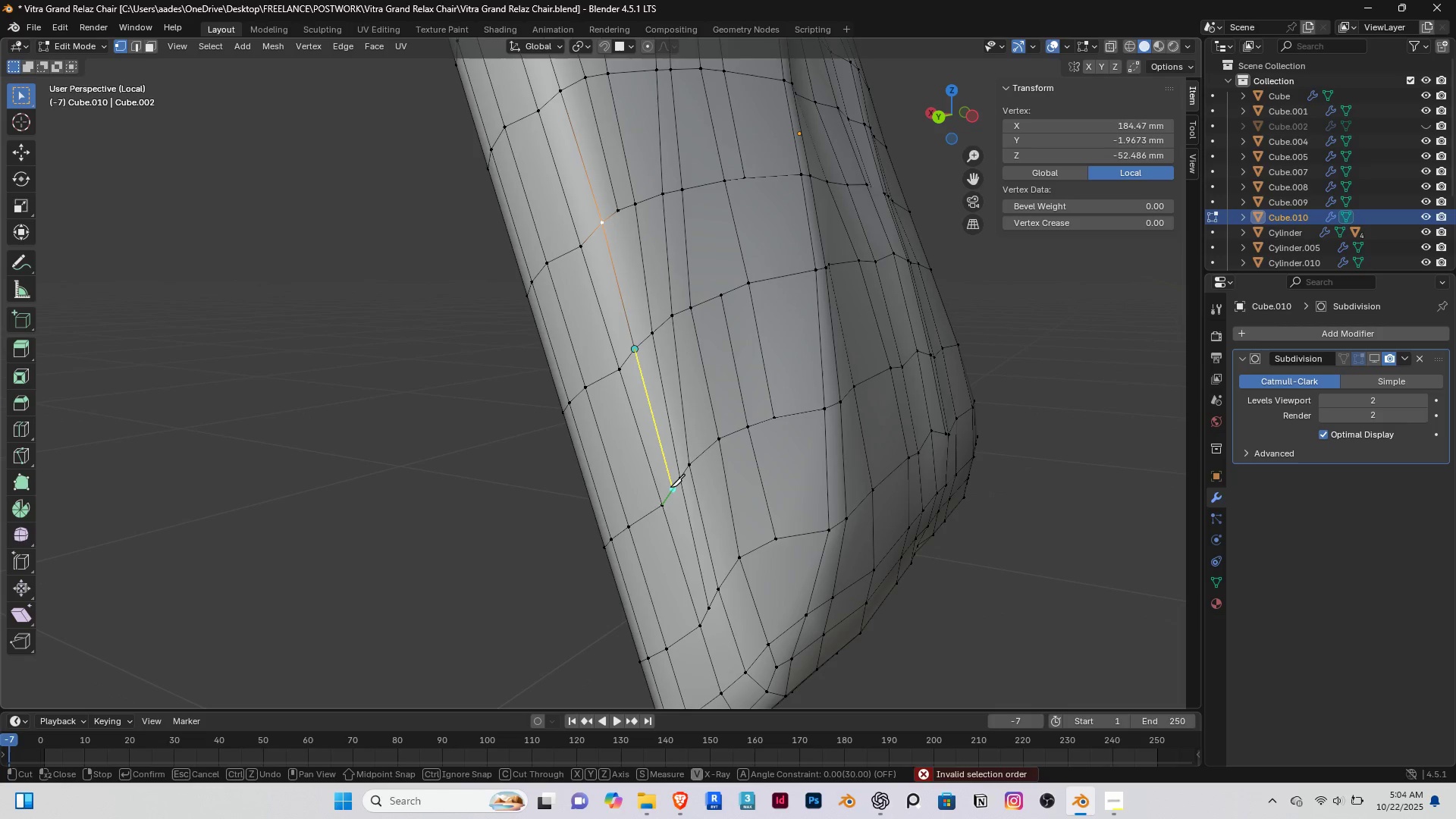 
left_click([670, 487])
 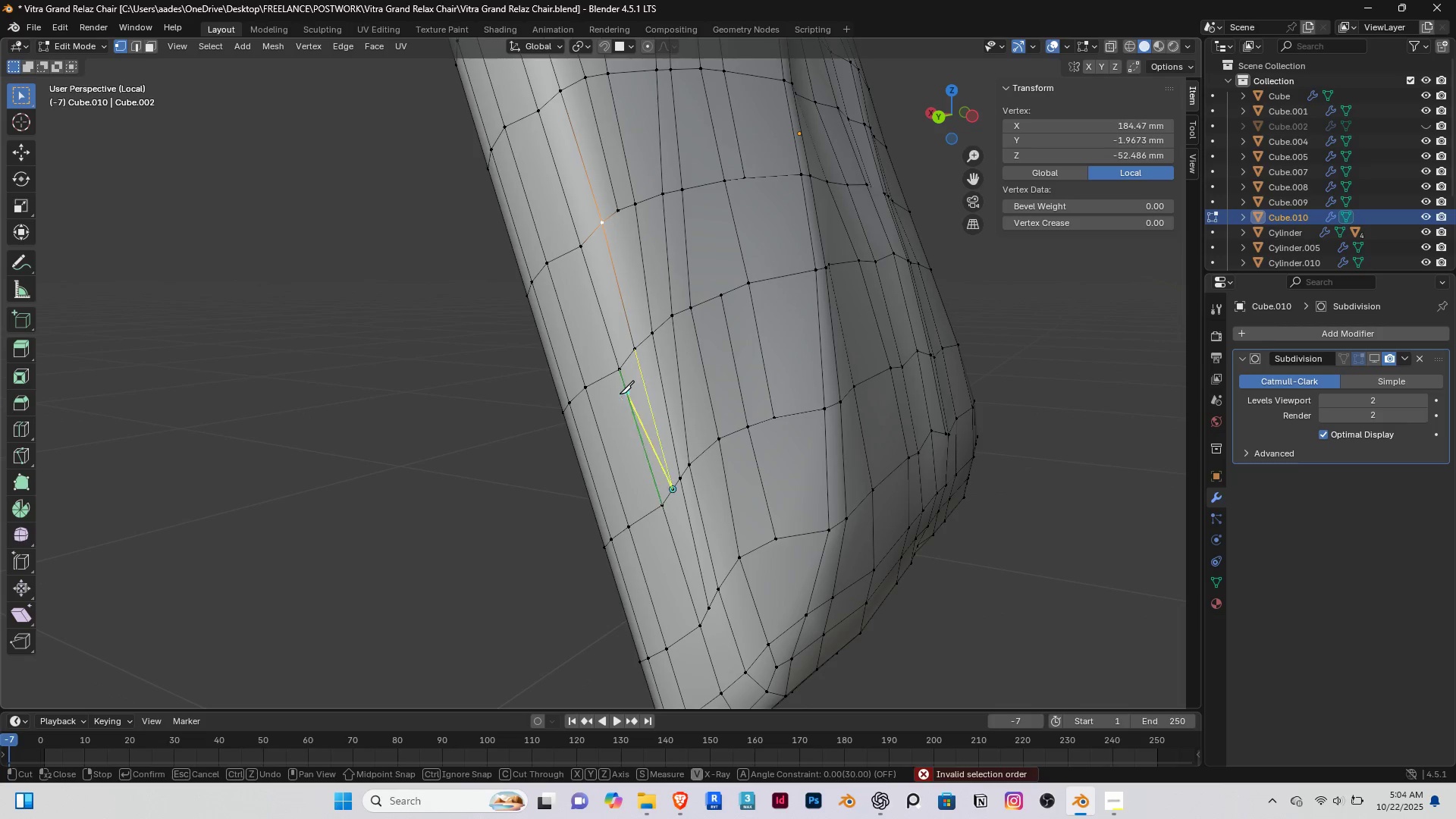 
right_click([620, 394])
 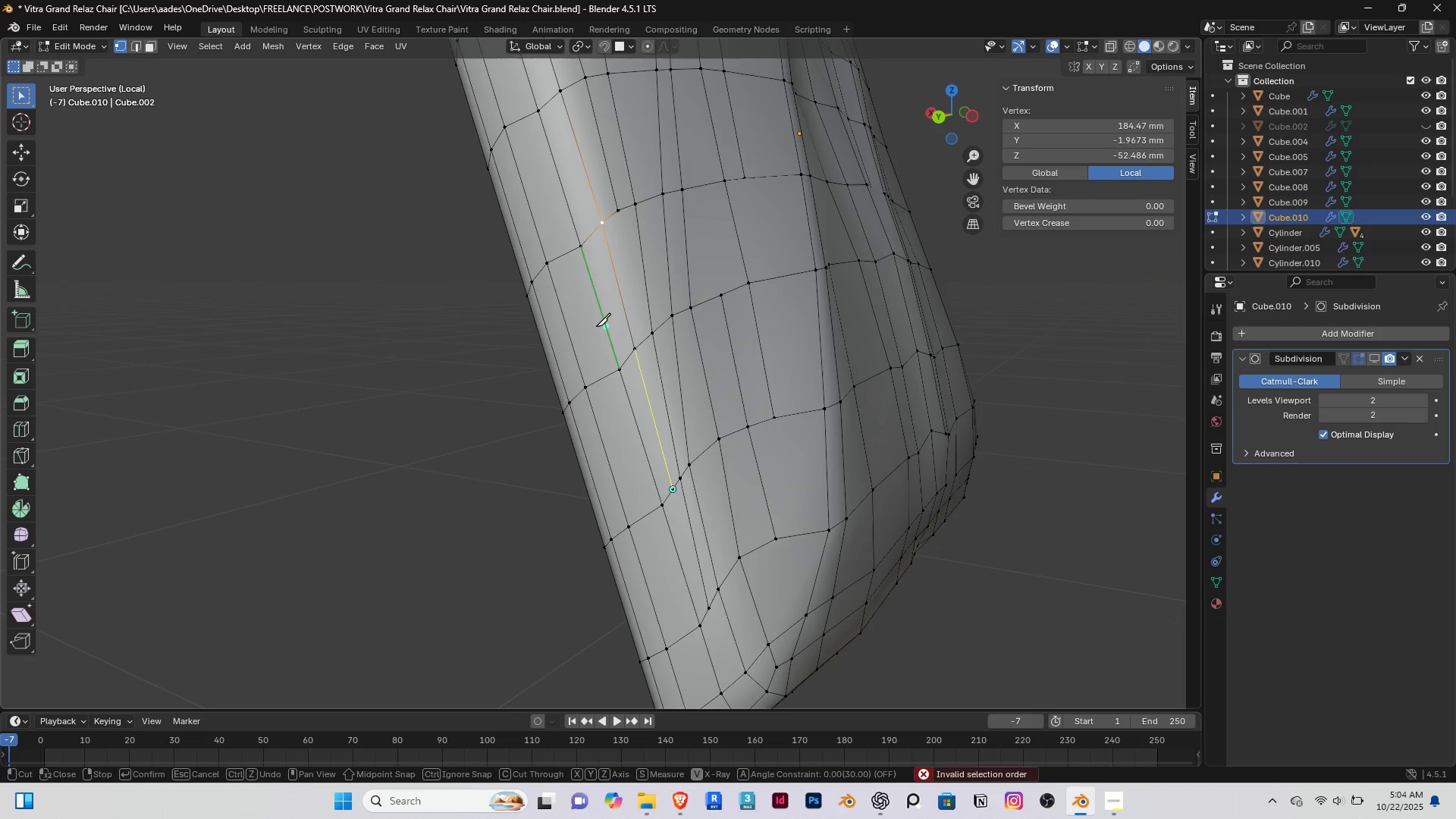 
key(Enter)
 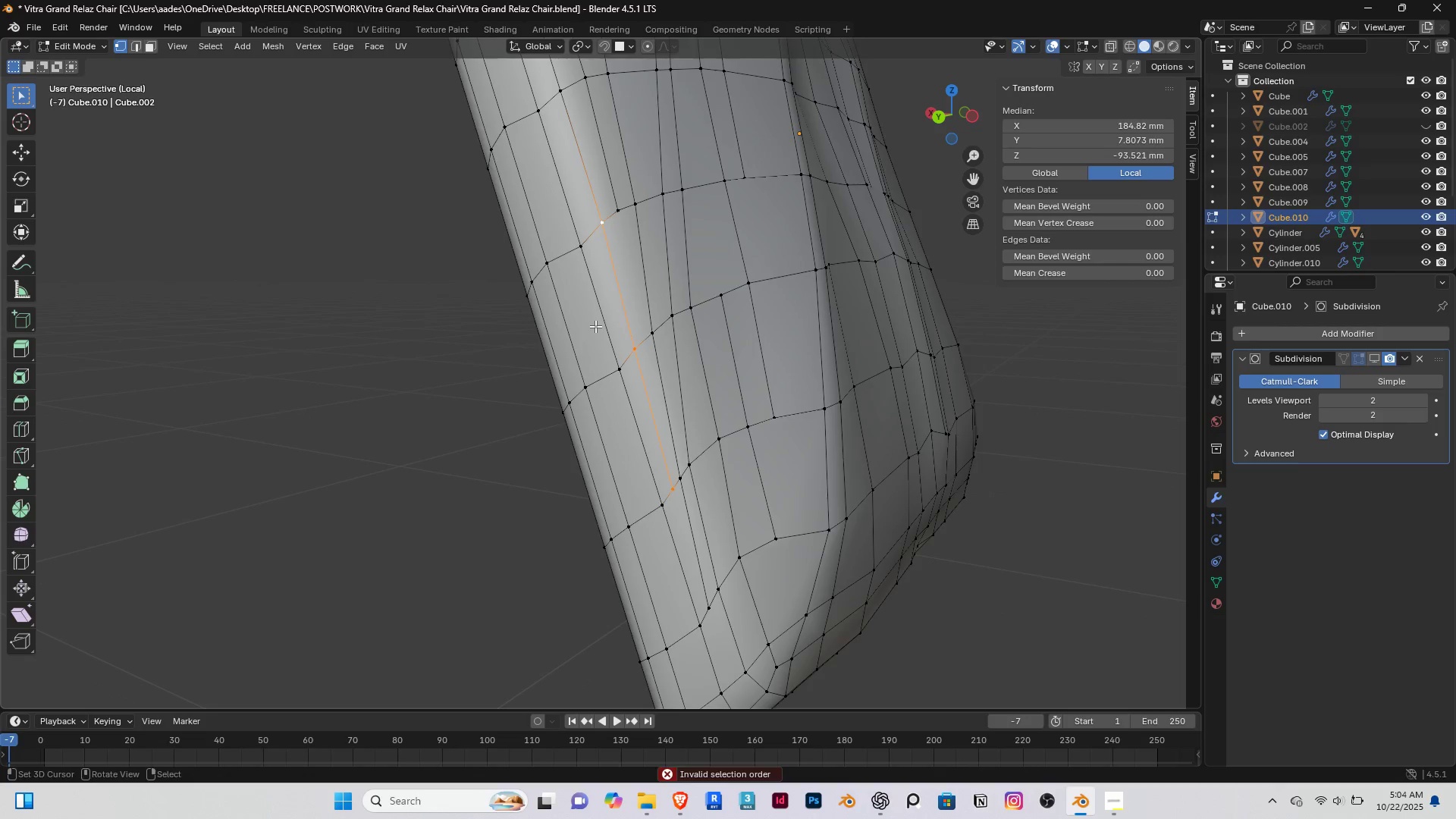 
scroll: coordinate [595, 326], scroll_direction: down, amount: 3.0
 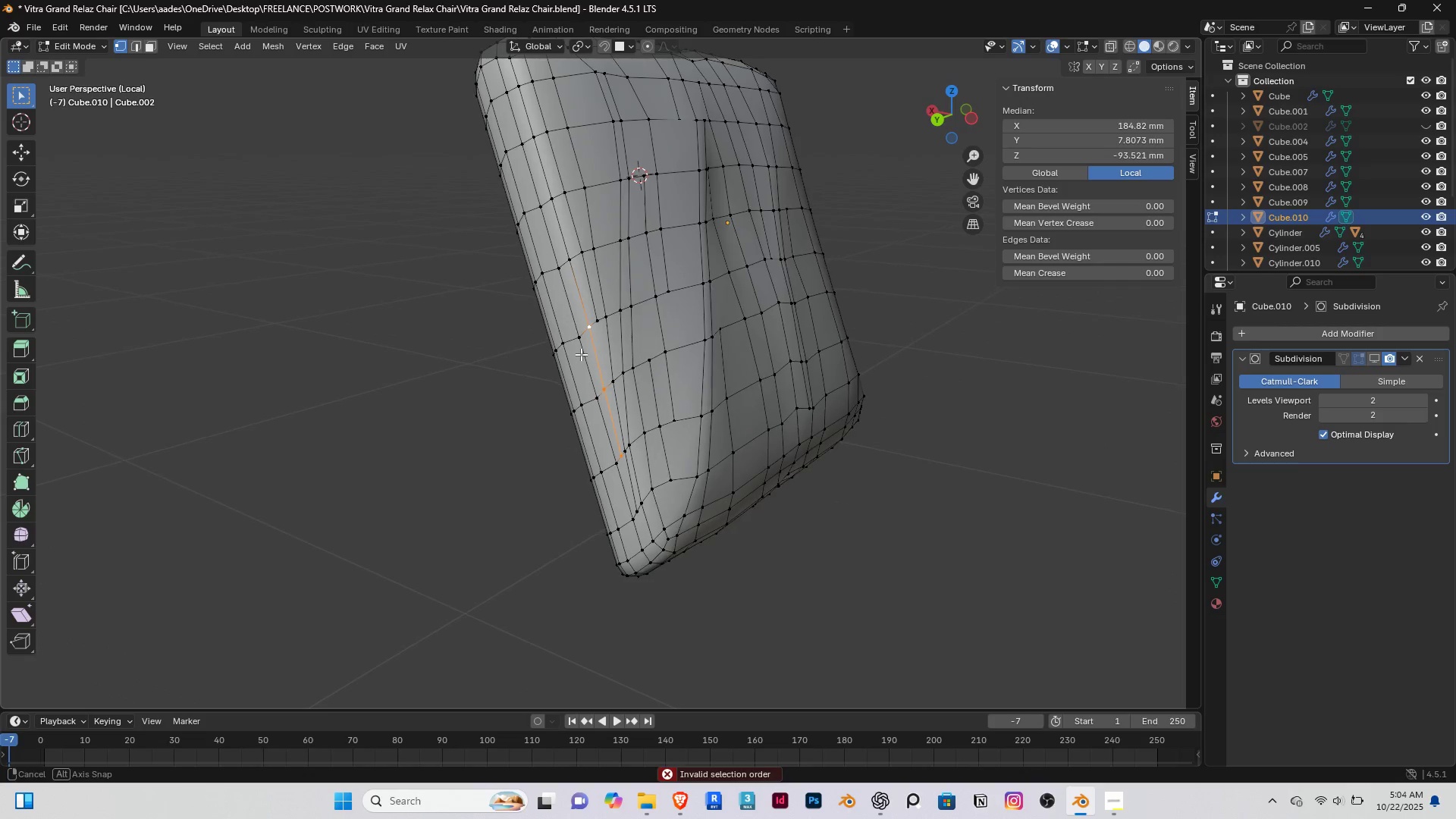 
scroll: coordinate [580, 355], scroll_direction: up, amount: 1.0
 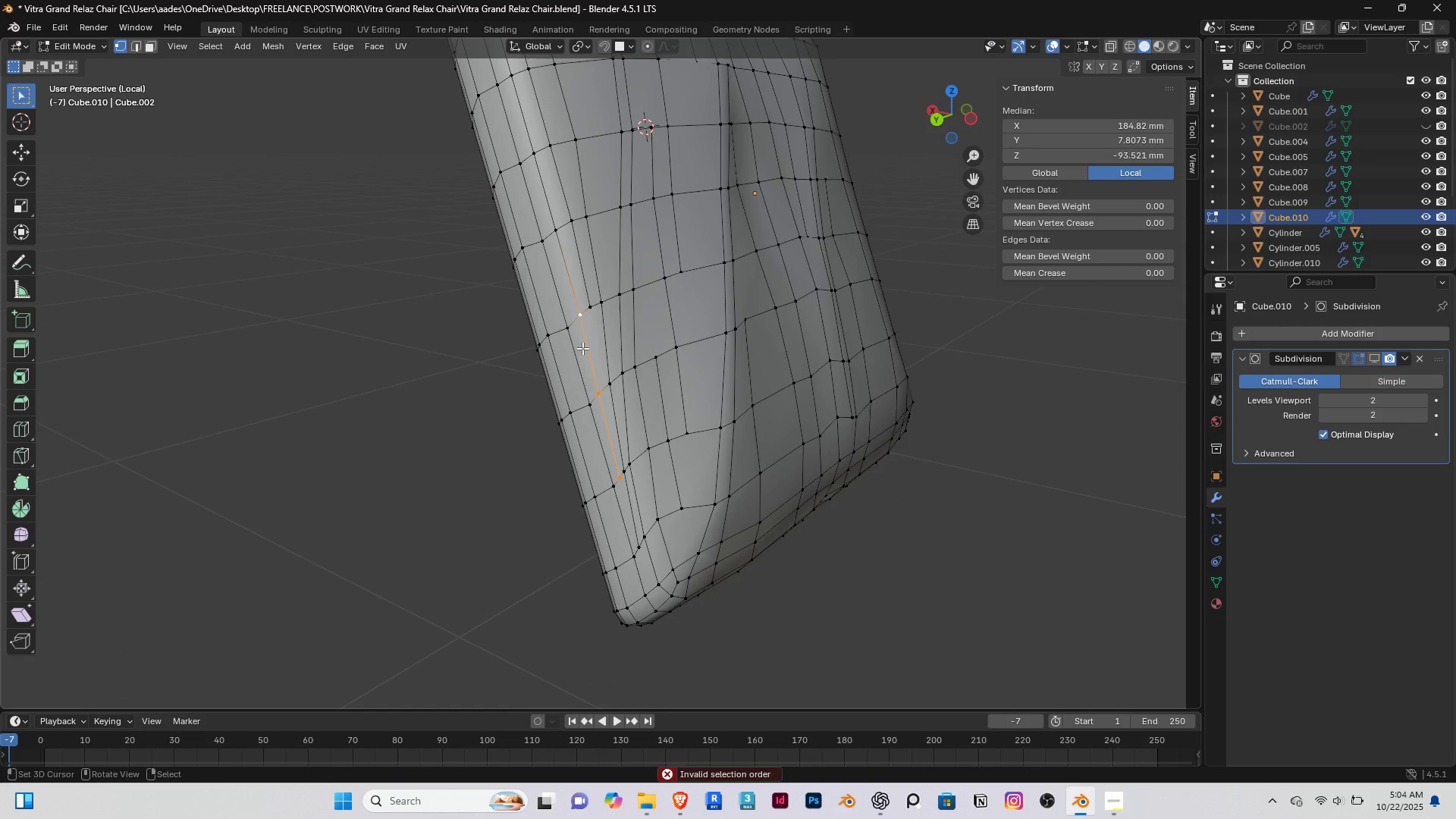 
type(31)
 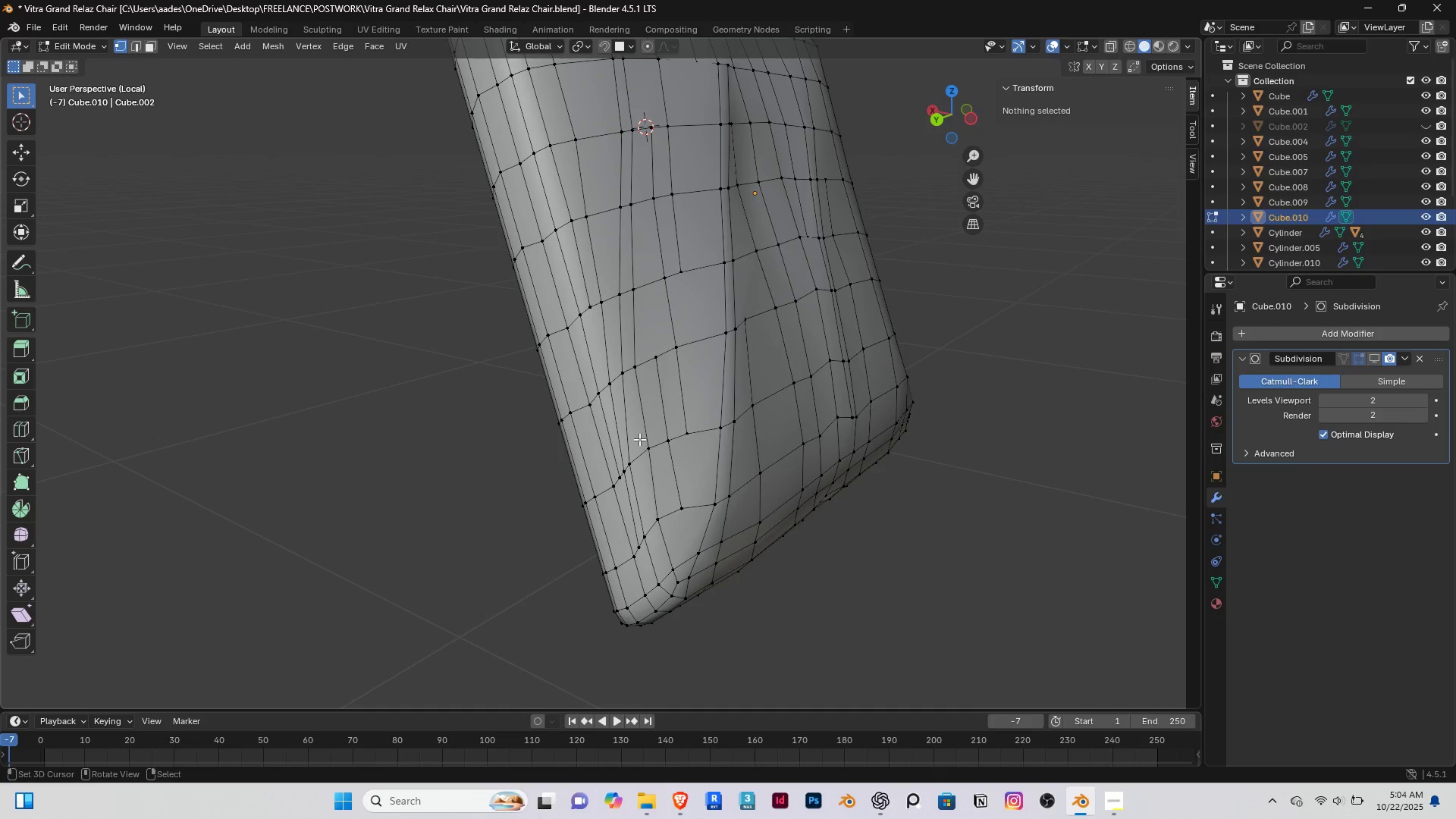 
right_click([639, 439])
 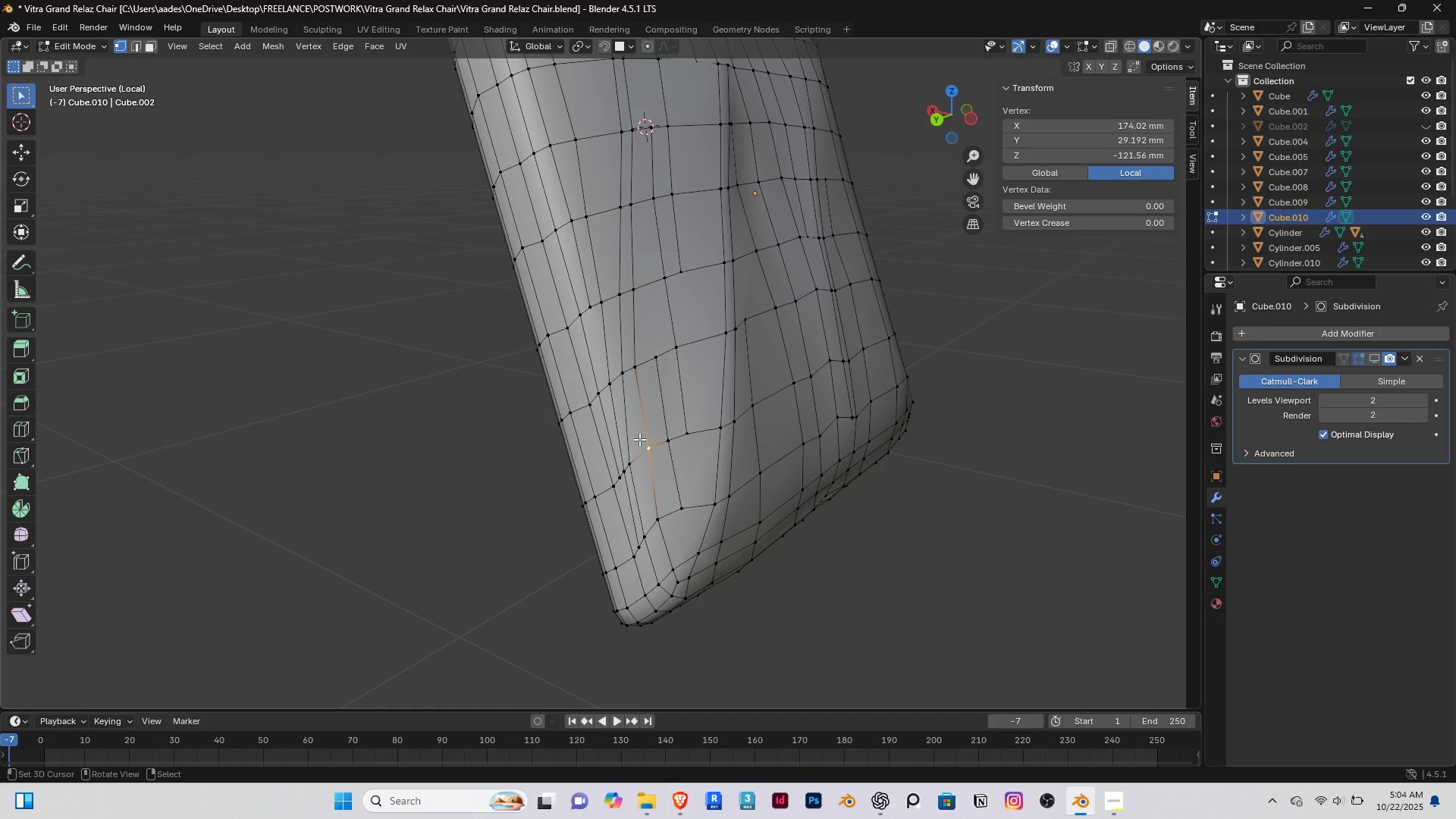 
type(gg)
 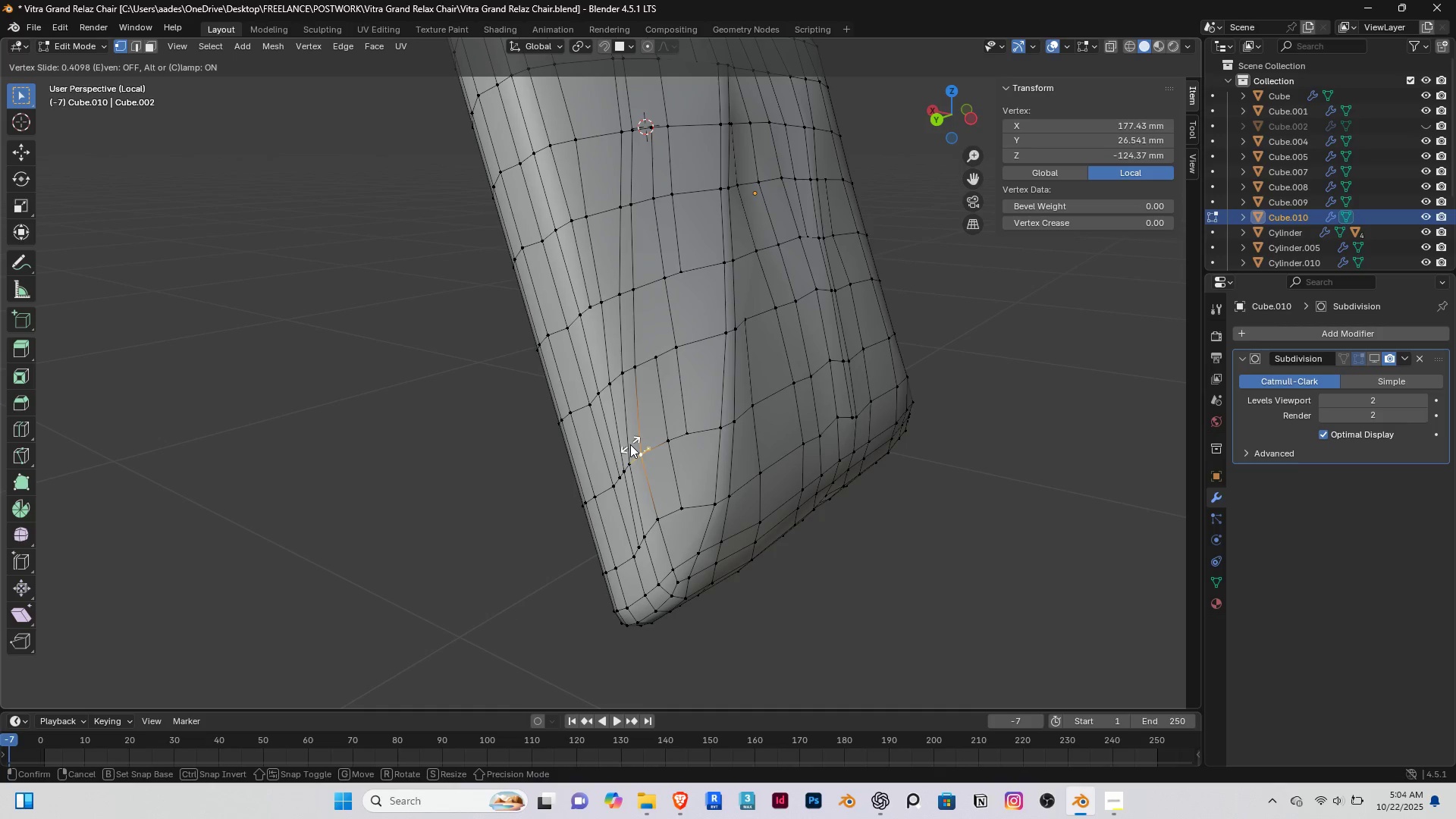 
left_click([630, 444])
 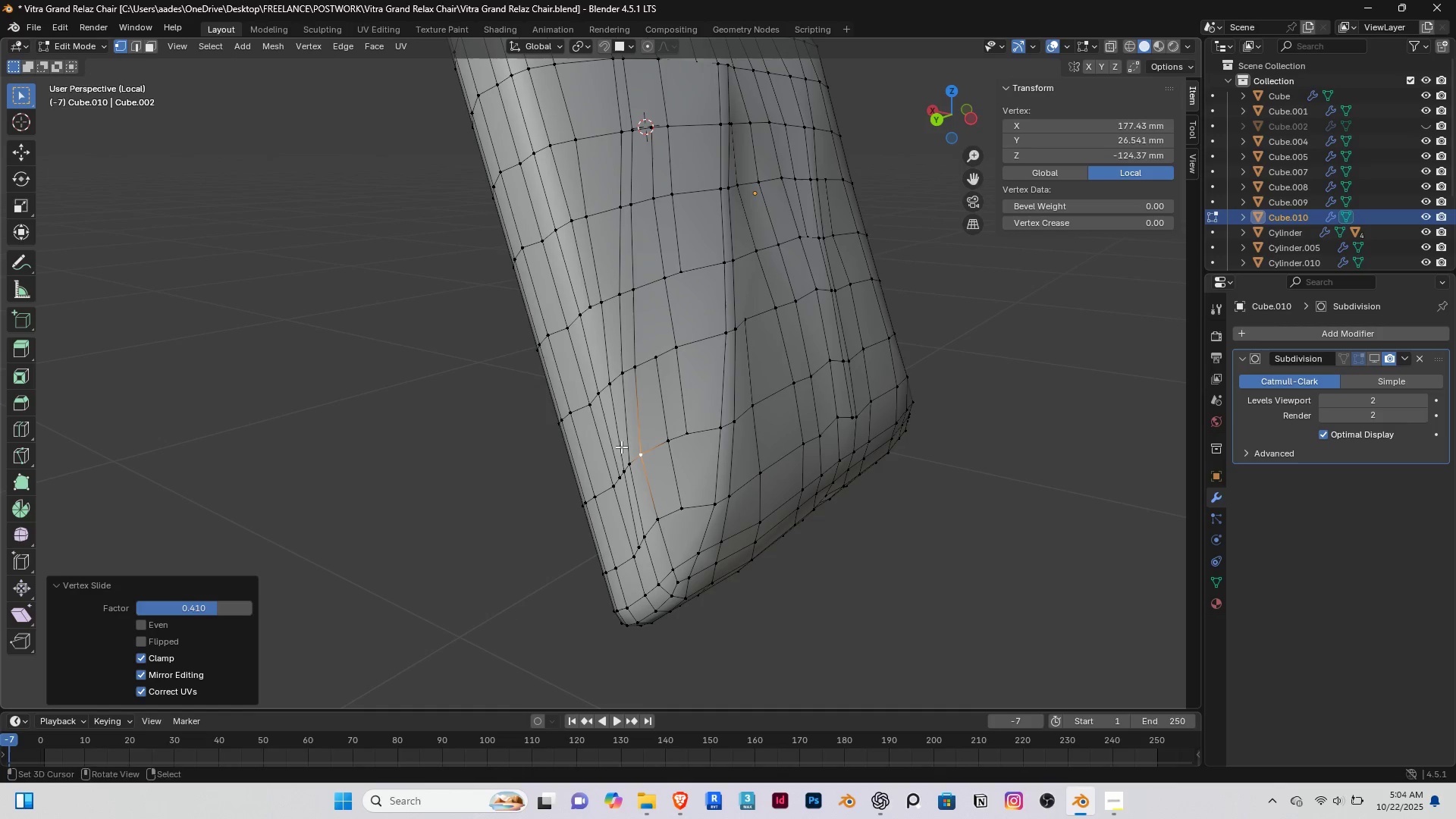 
hold_key(key=ShiftRight, duration=0.66)
scroll: coordinate [617, 449], scroll_direction: down, amount: 1.0
 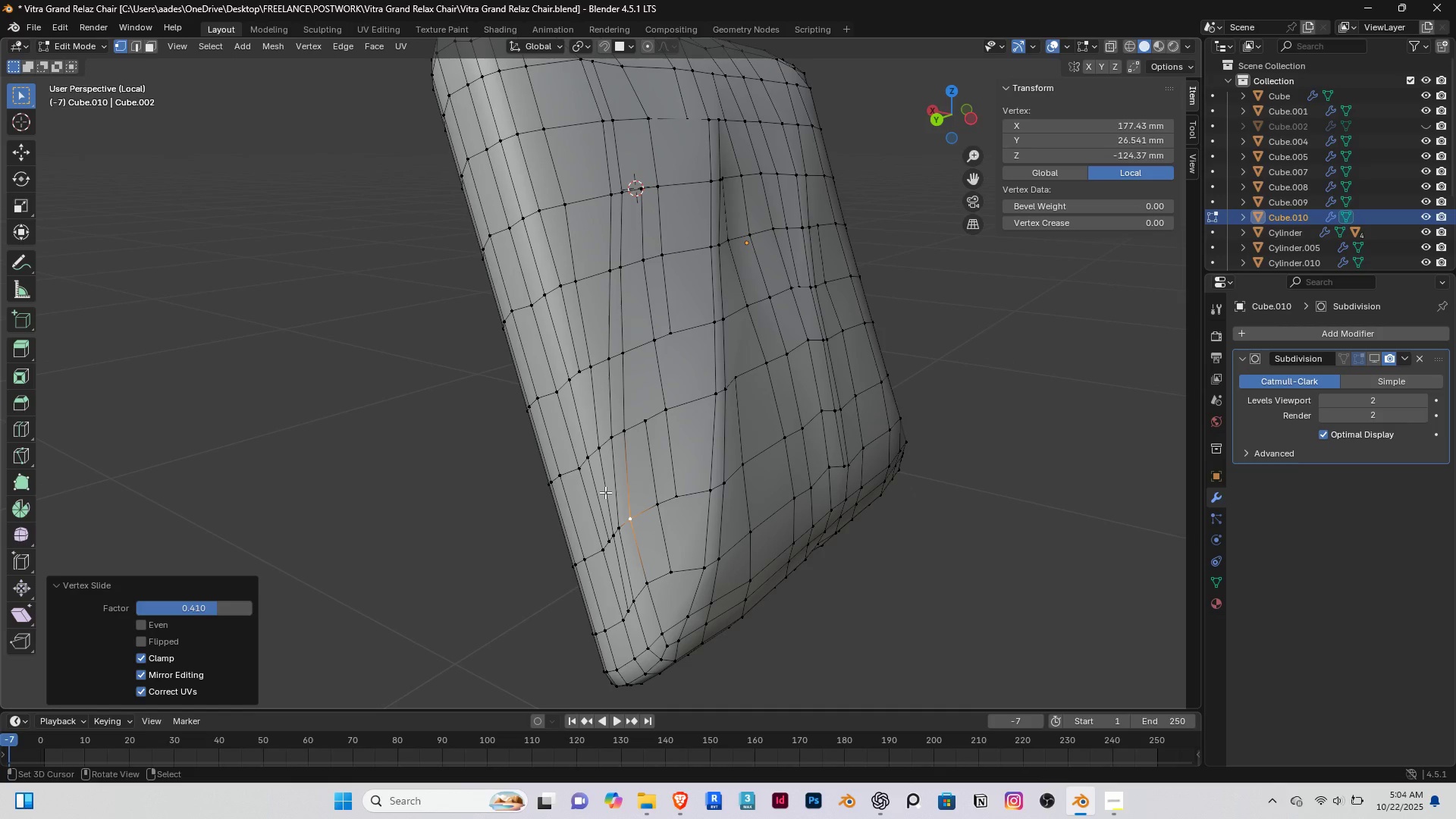 
key(2)
 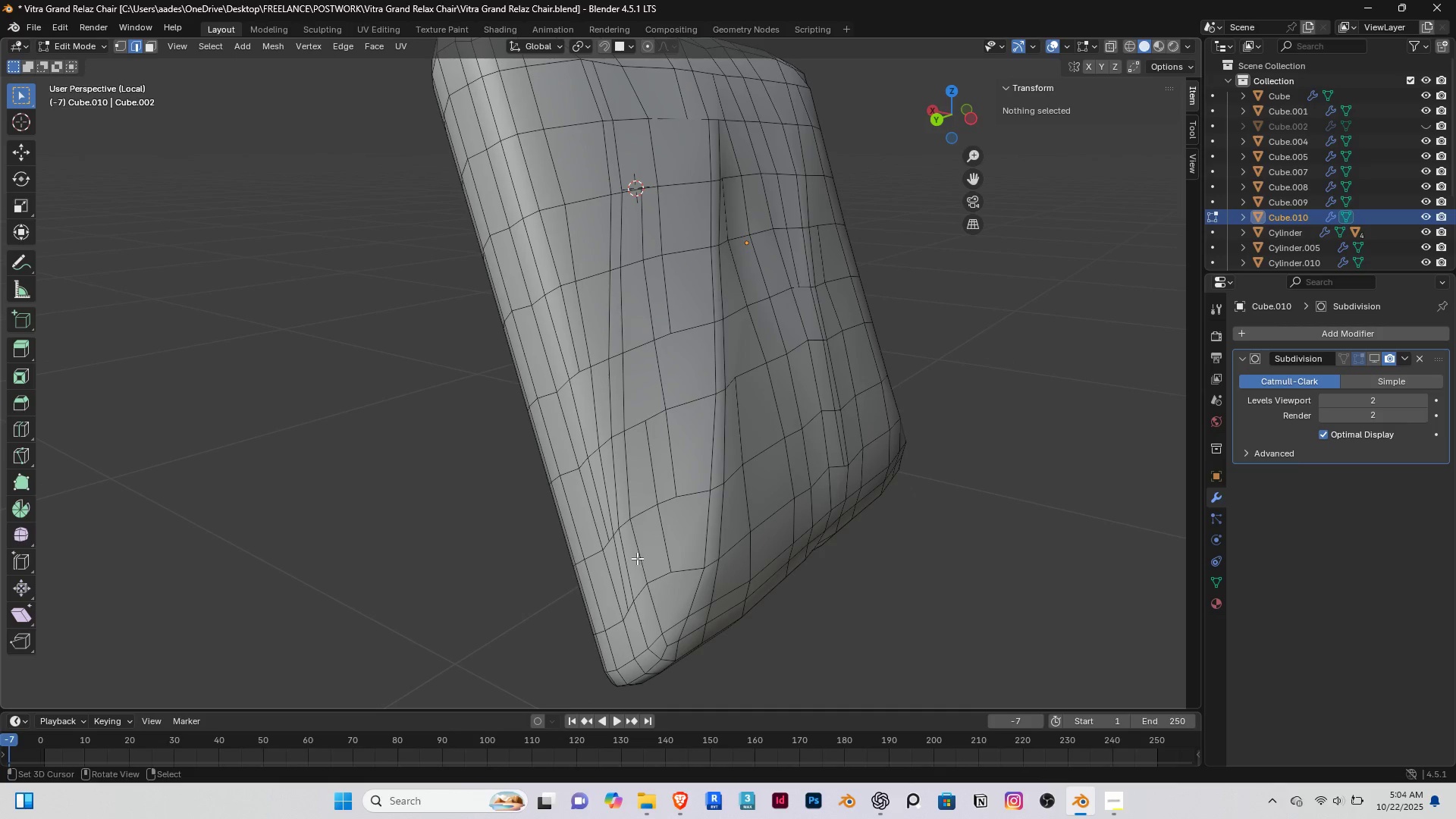 
right_click([637, 558])
 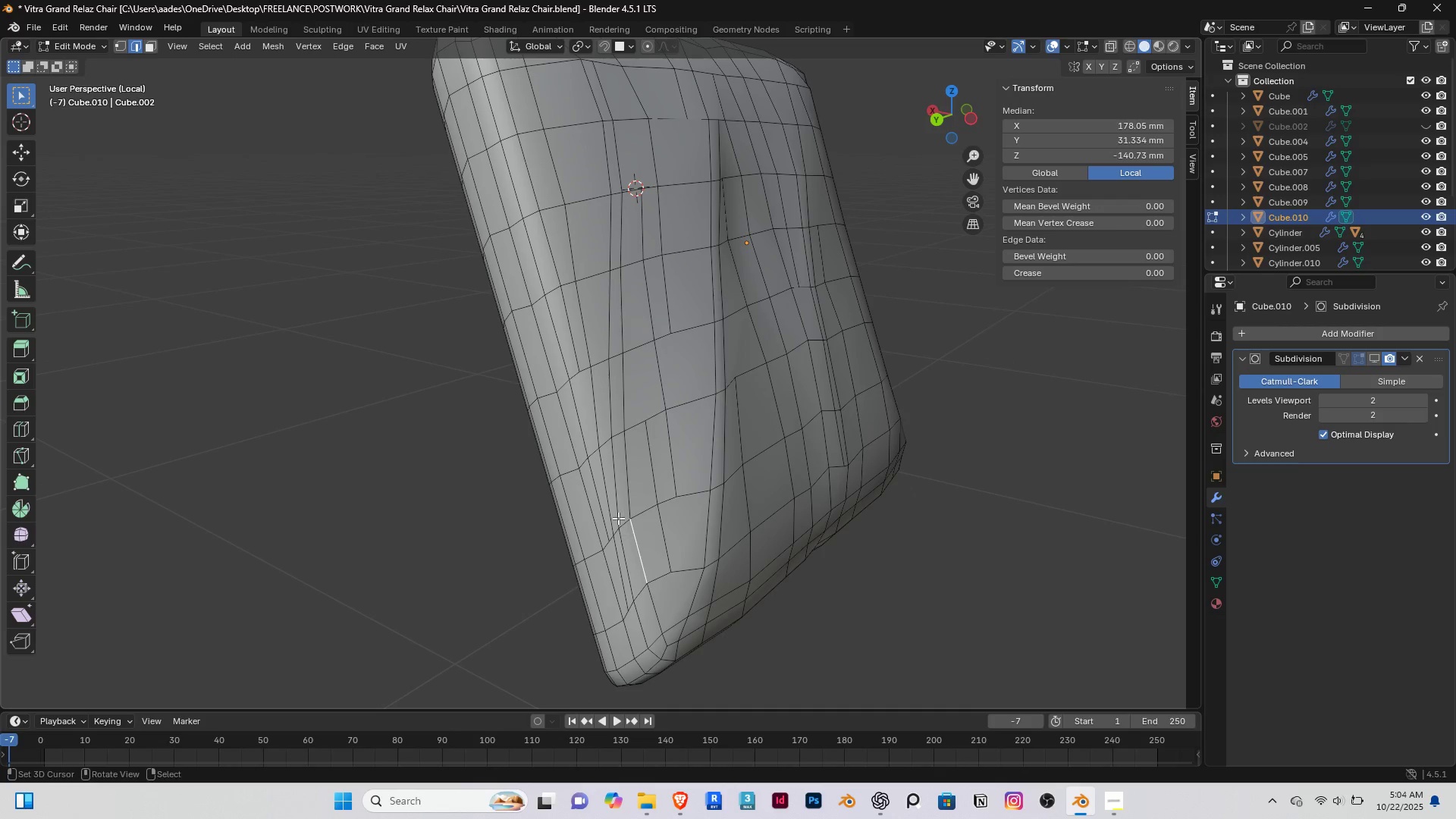 
hold_key(key=ShiftRight, duration=0.34)
middle_click([610, 510])
 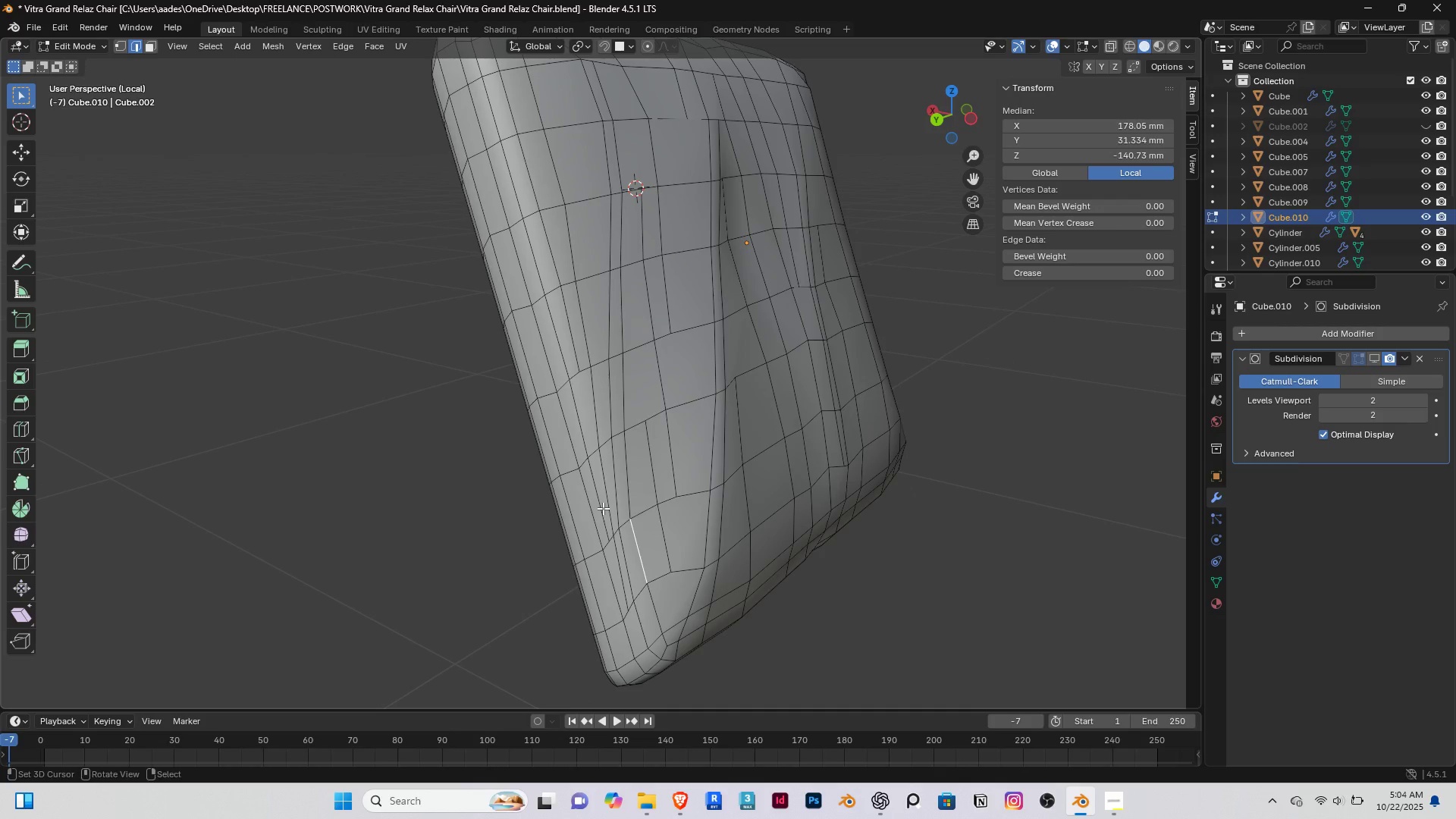 
key(3)
 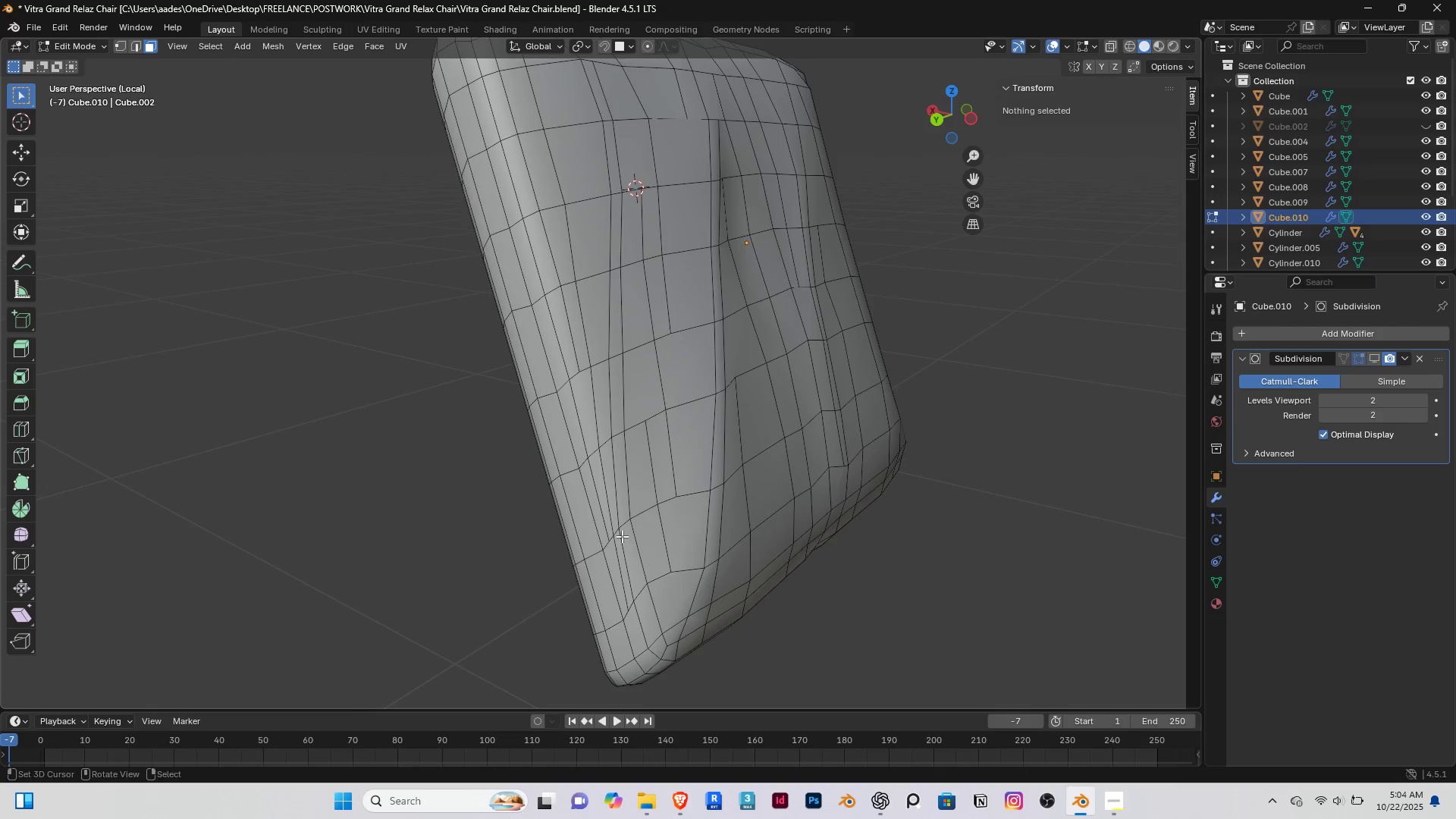 
right_click([622, 536])
 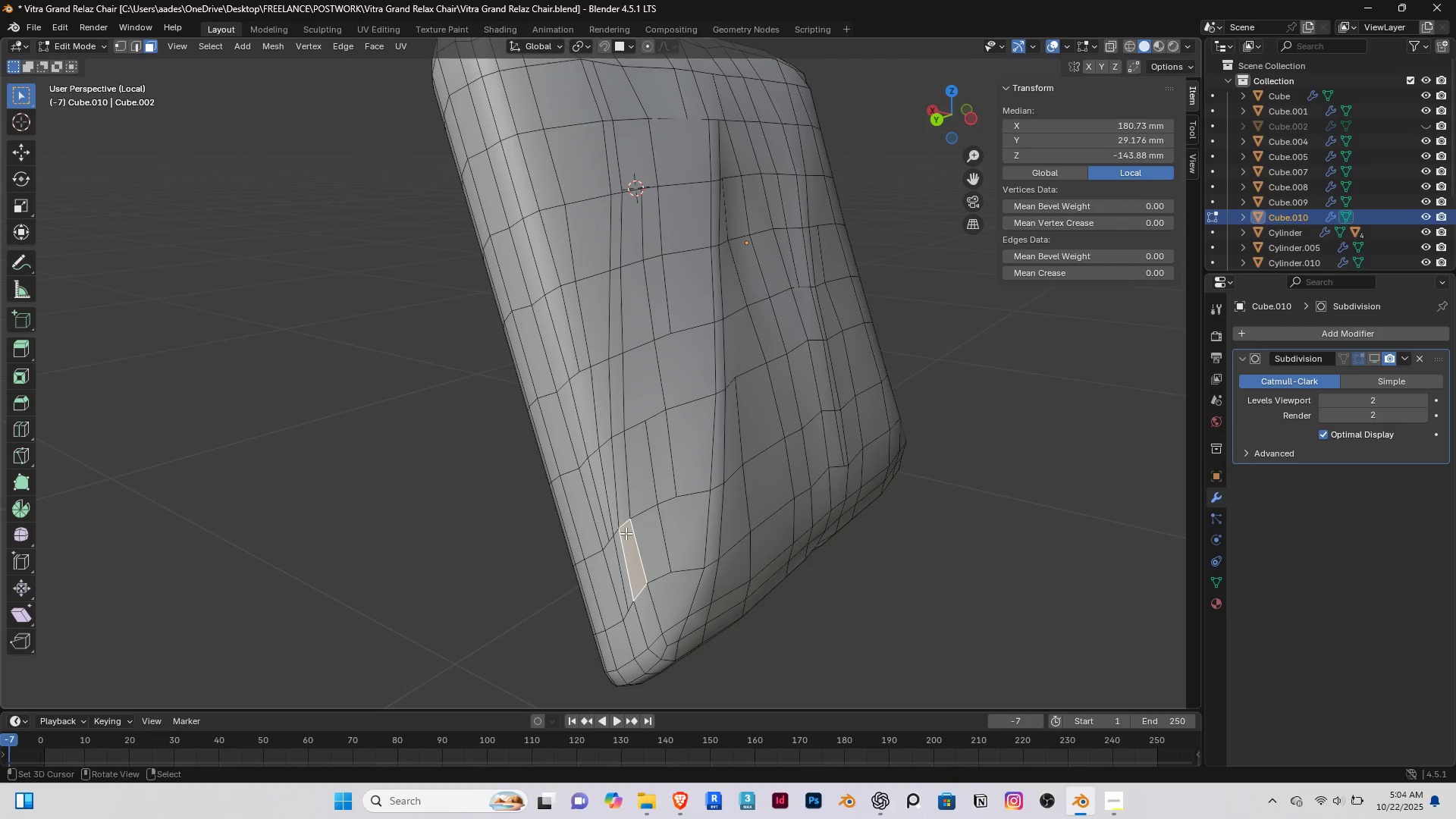 
hold_key(key=ShiftRight, duration=0.94)
 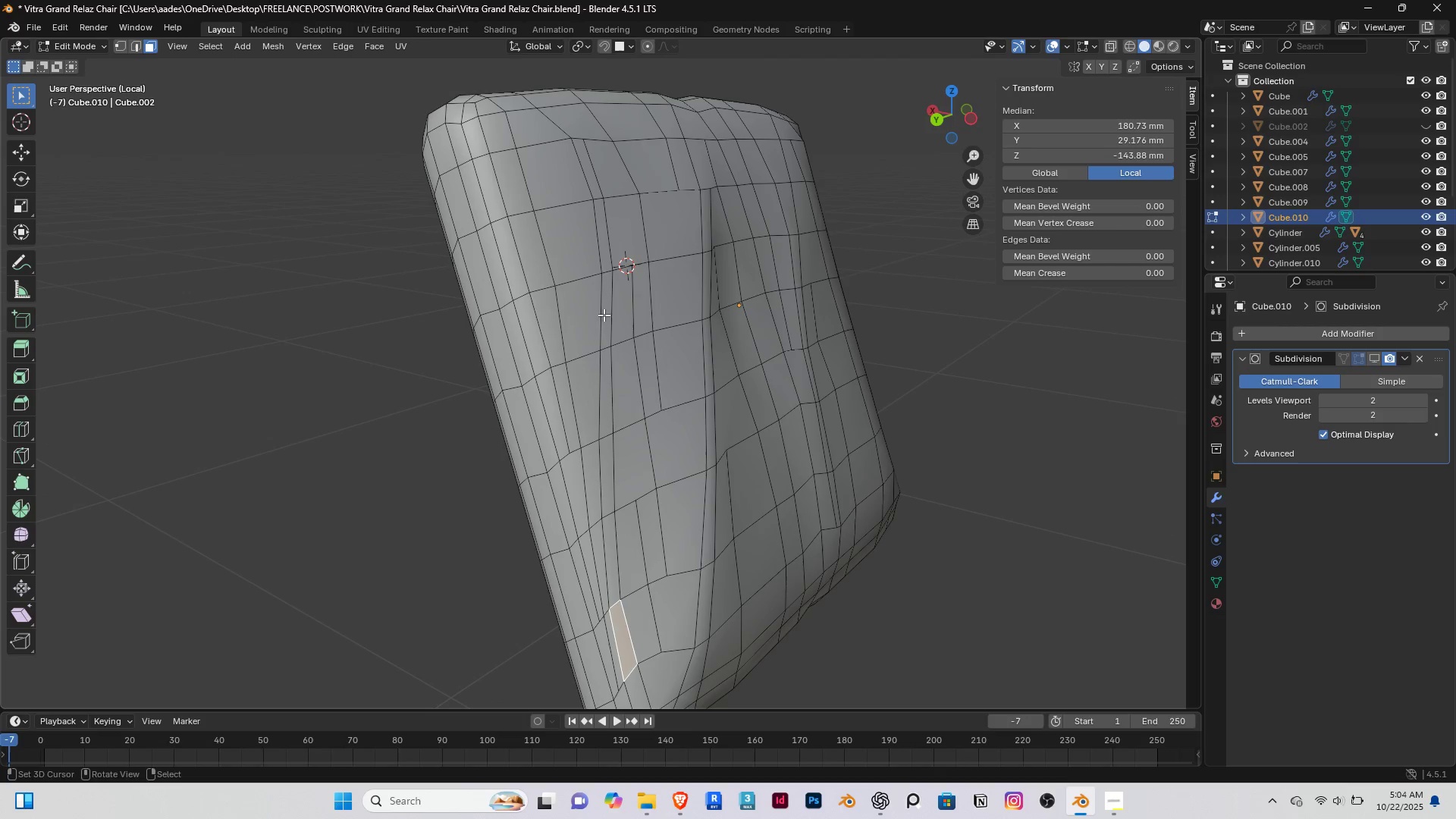 
hold_key(key=ControlRight, duration=0.79)
right_click([595, 186])
 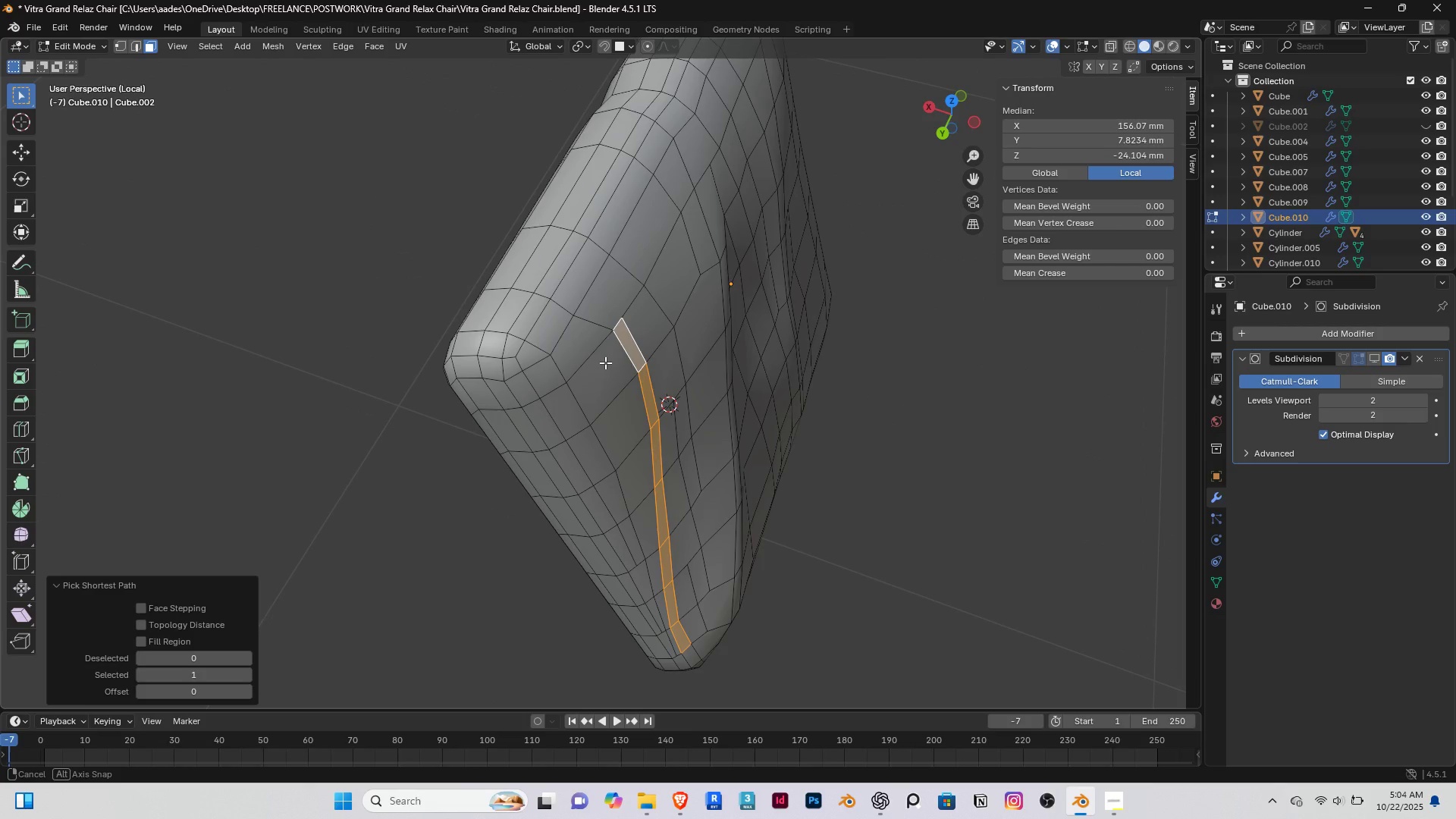 
middle_click([605, 362])
 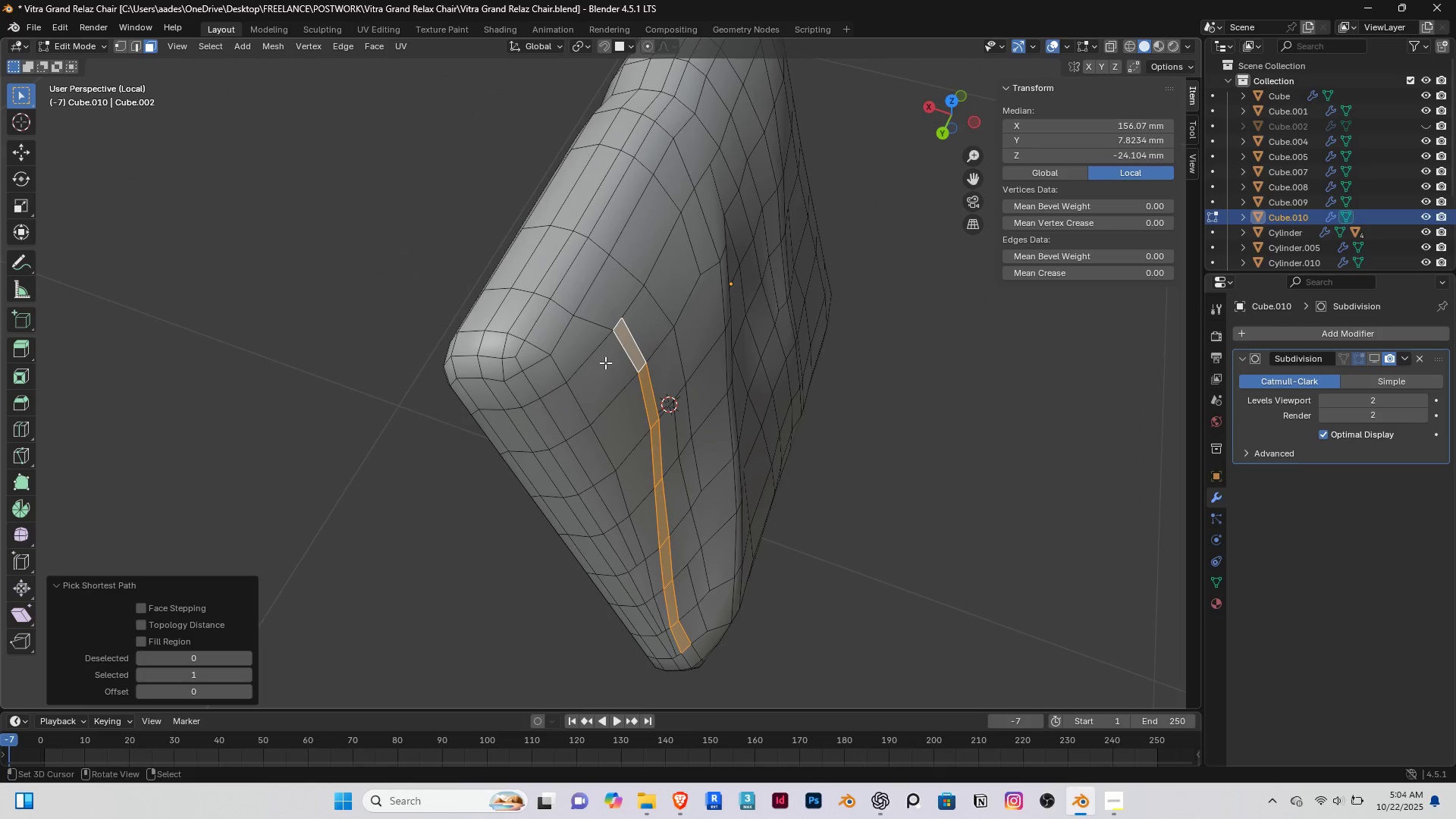 
key(G)
 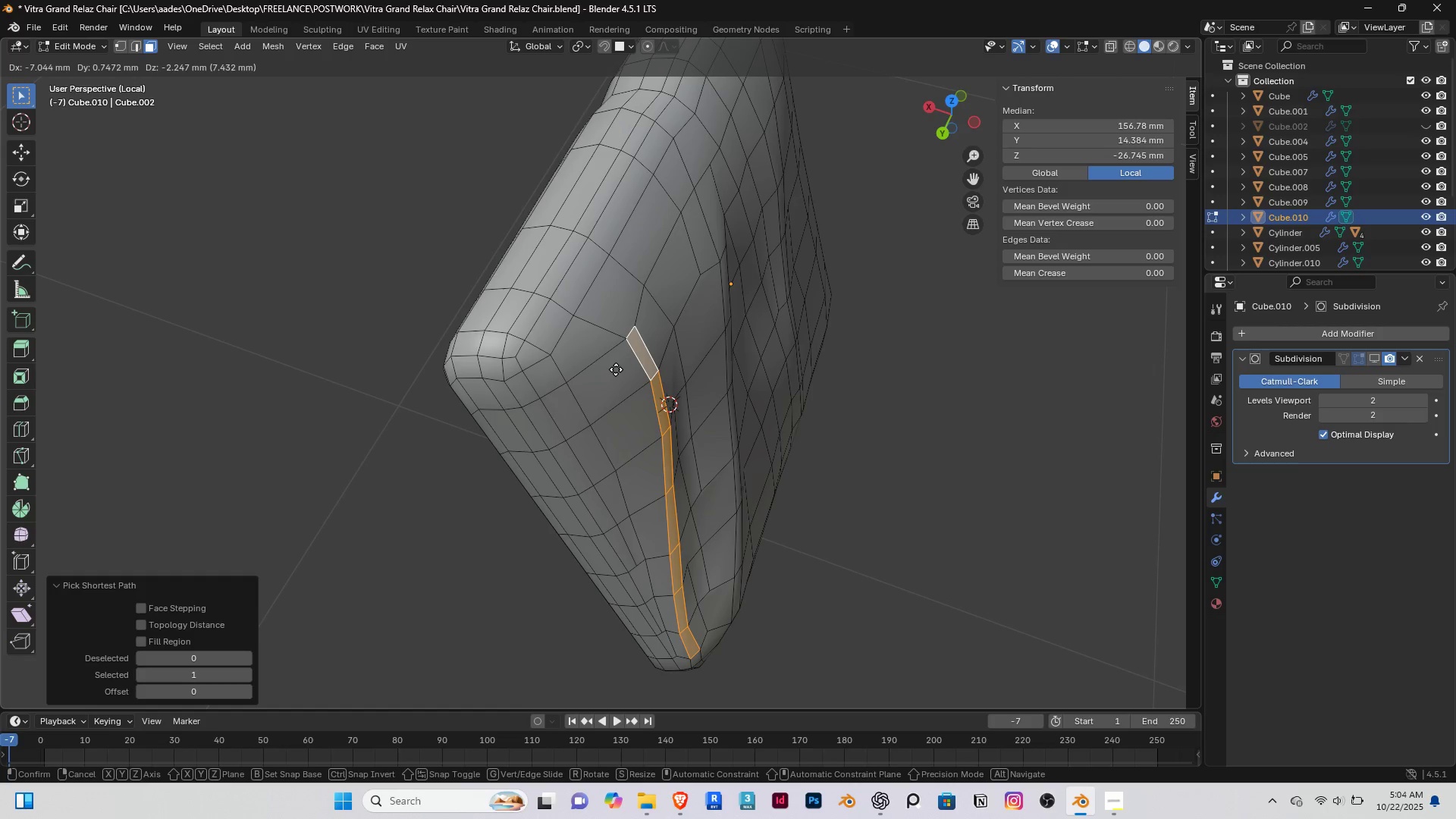 
left_click([615, 369])
 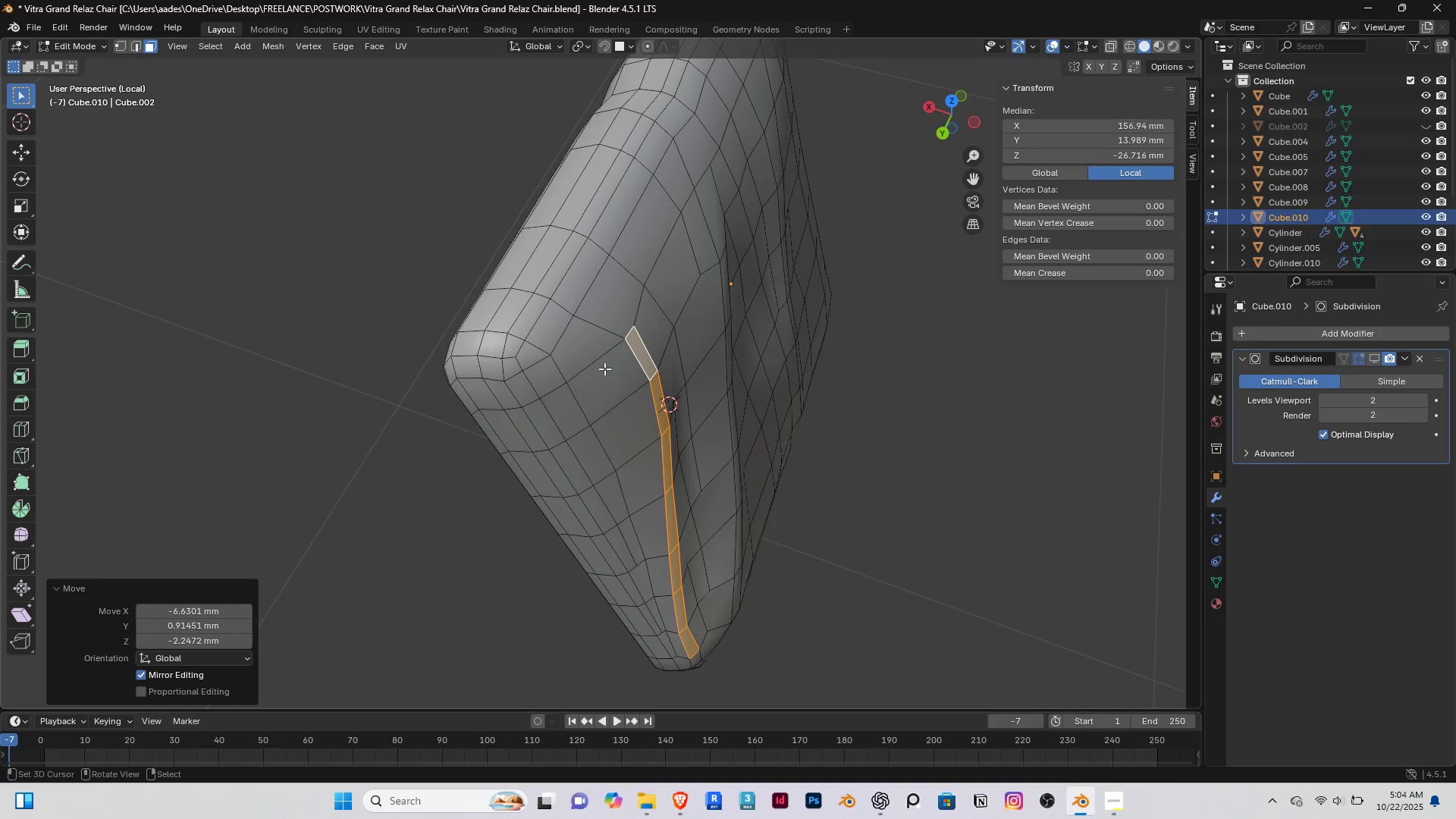 
scroll: coordinate [604, 369], scroll_direction: down, amount: 2.0
 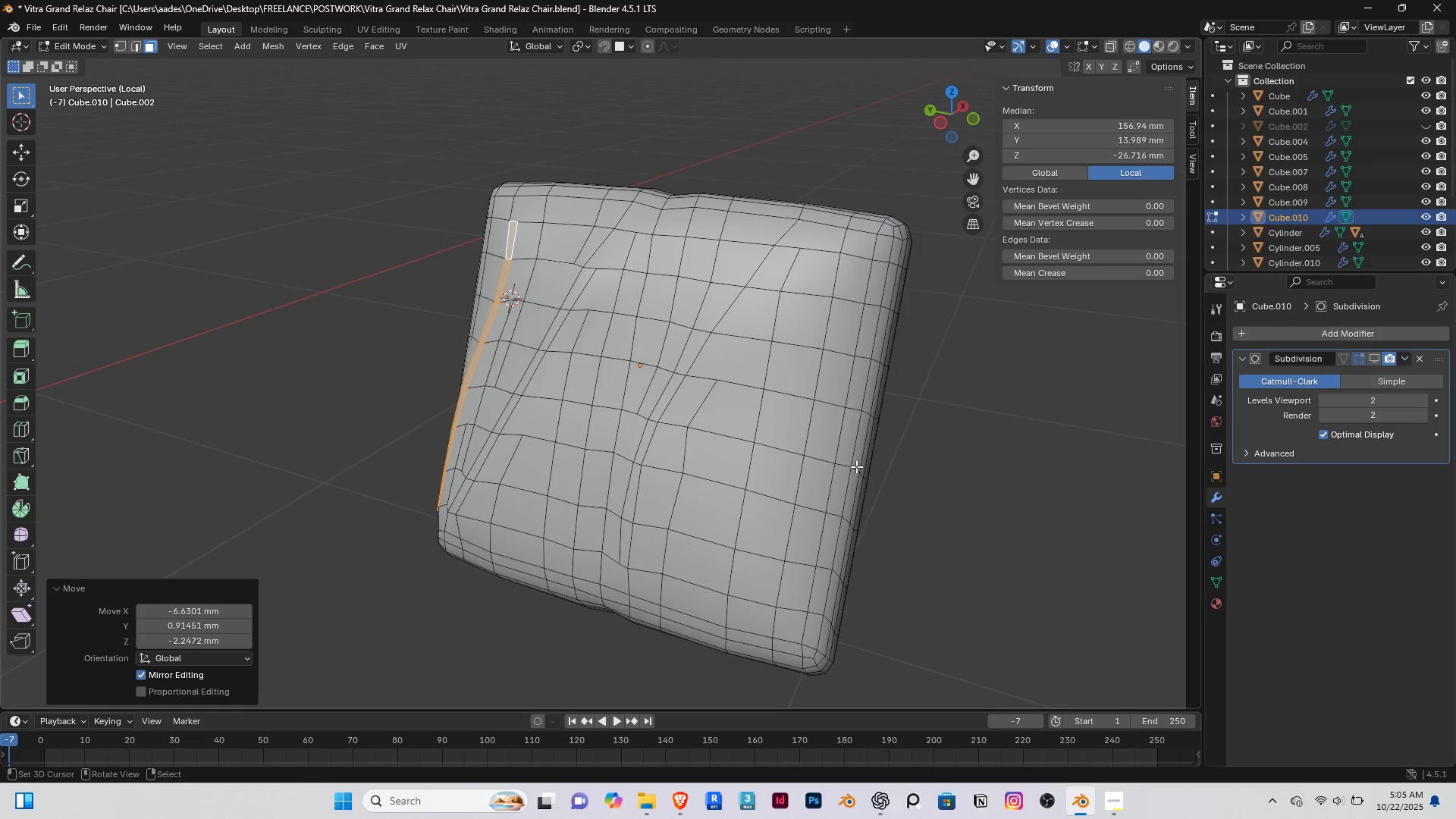 
wait(5.06)
 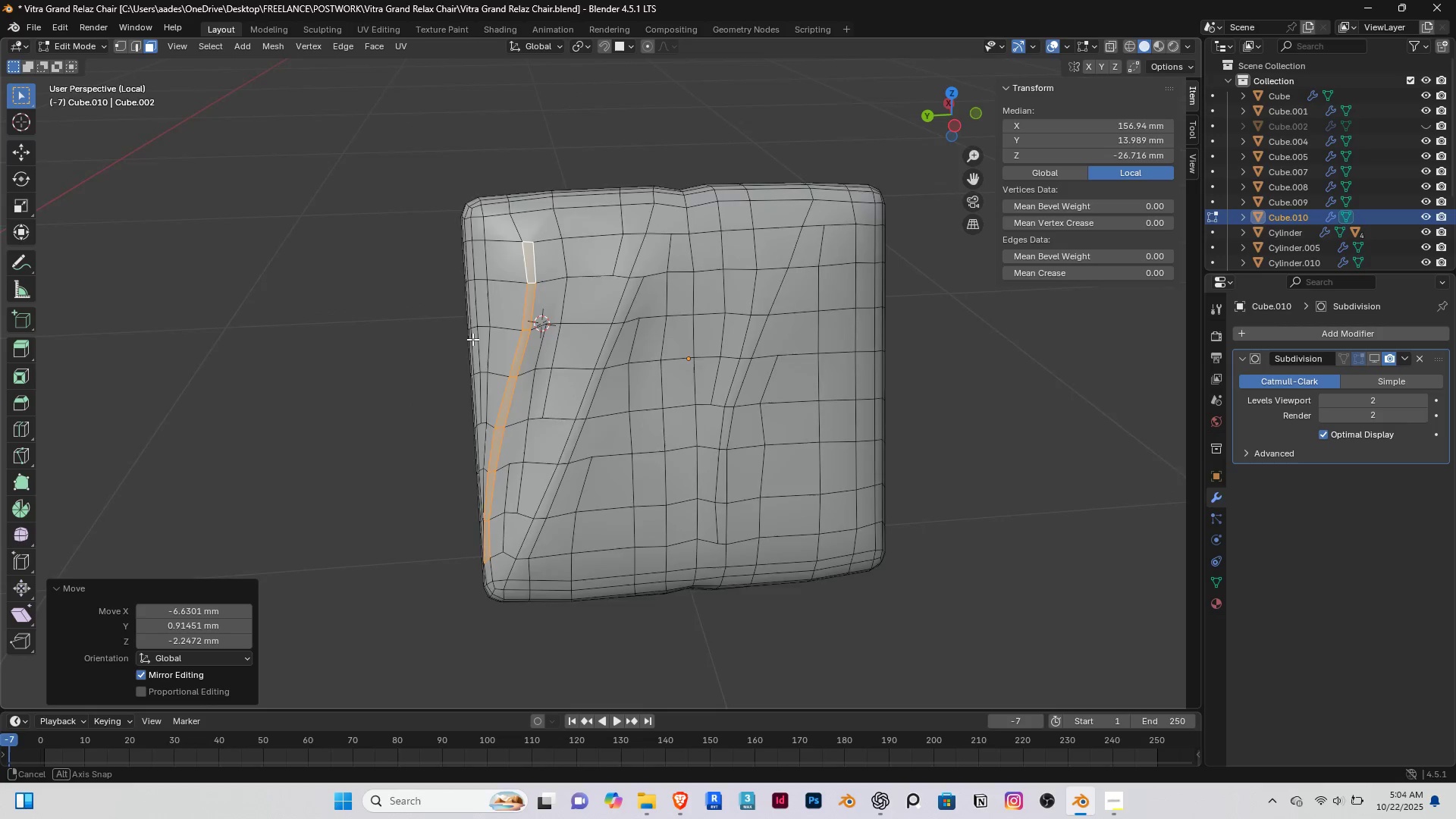 
scroll: coordinate [710, 406], scroll_direction: down, amount: 3.0
 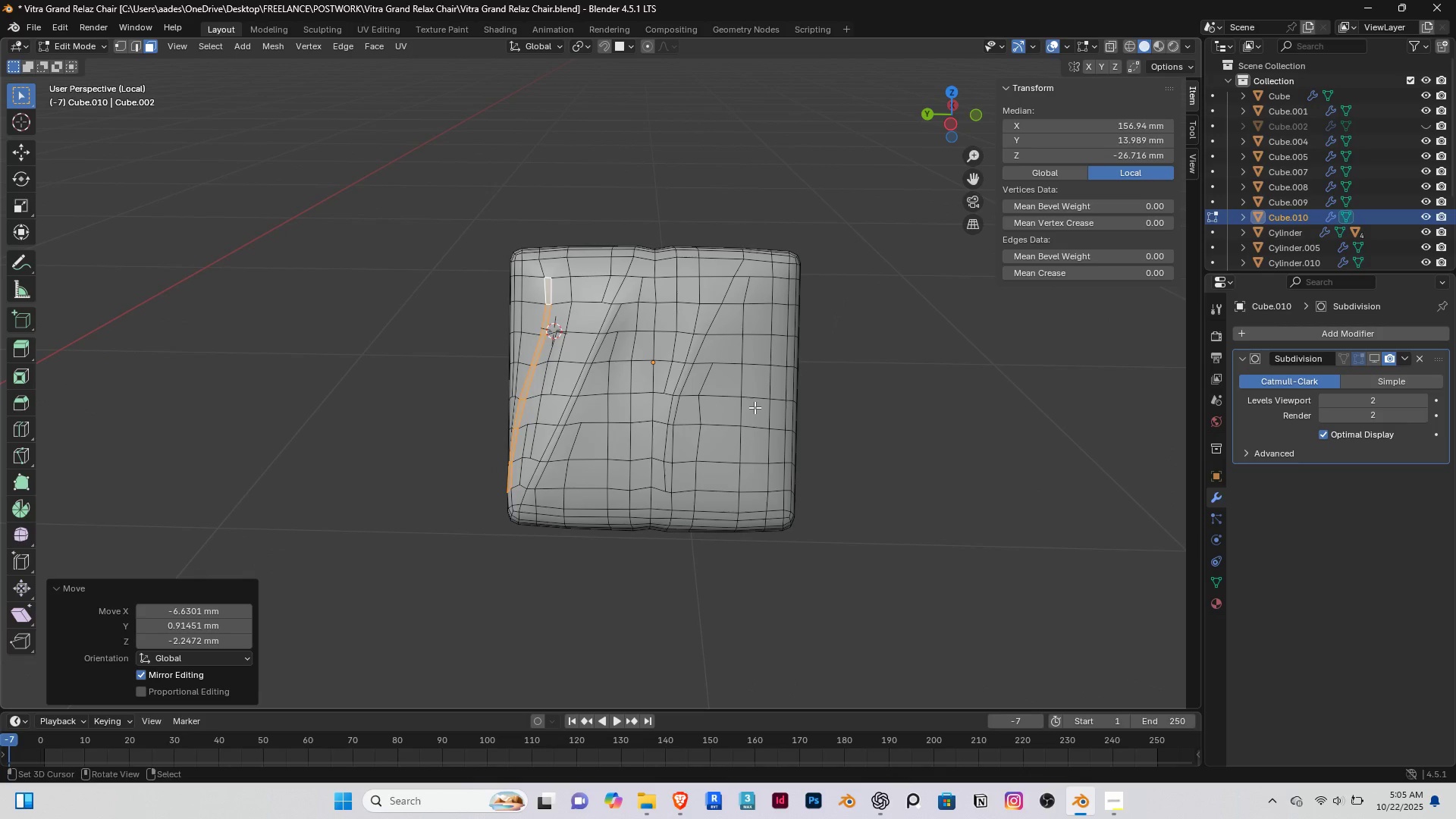 
scroll: coordinate [579, 220], scroll_direction: up, amount: 6.0
 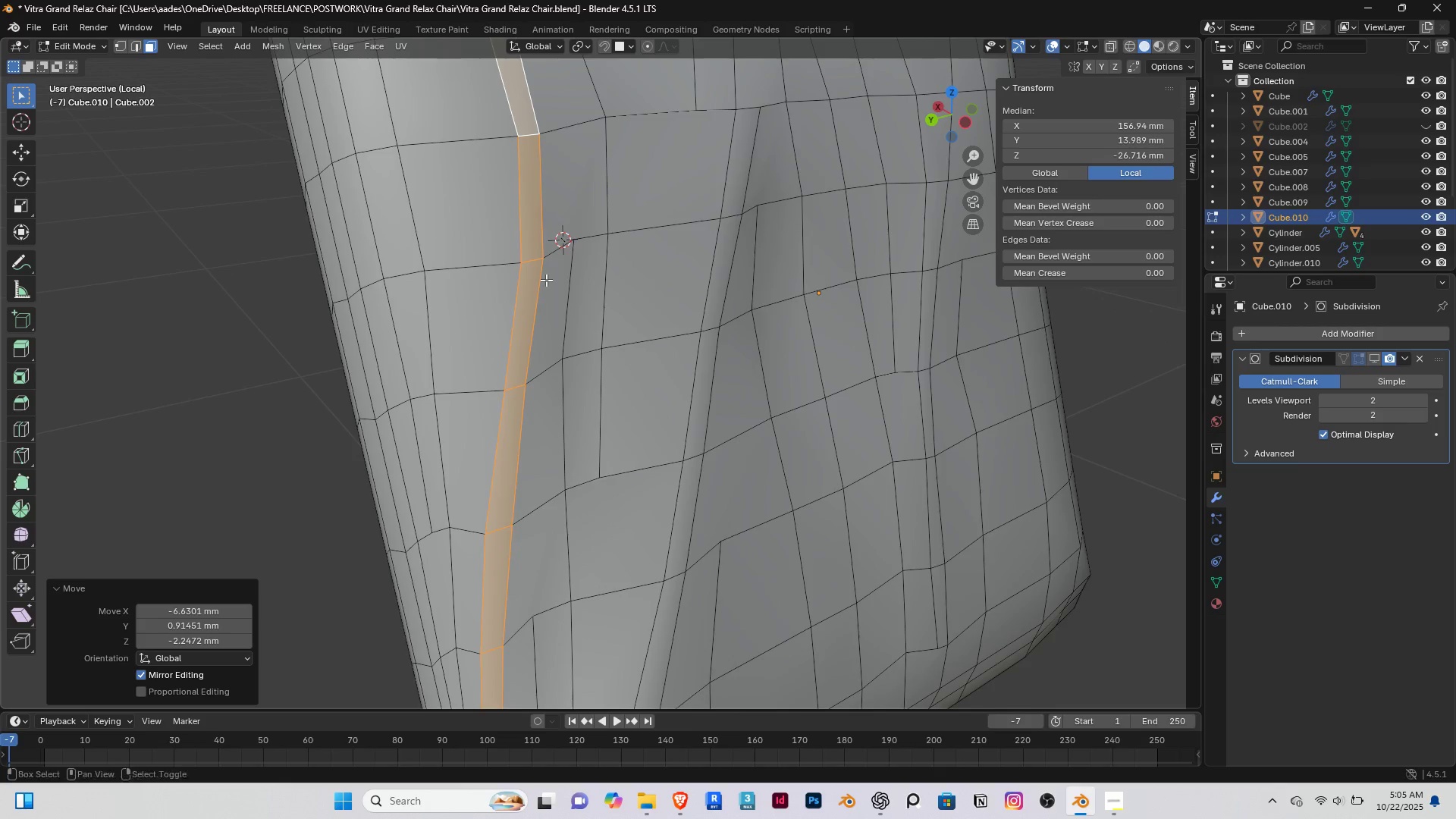 
hold_key(key=ShiftRight, duration=0.37)
 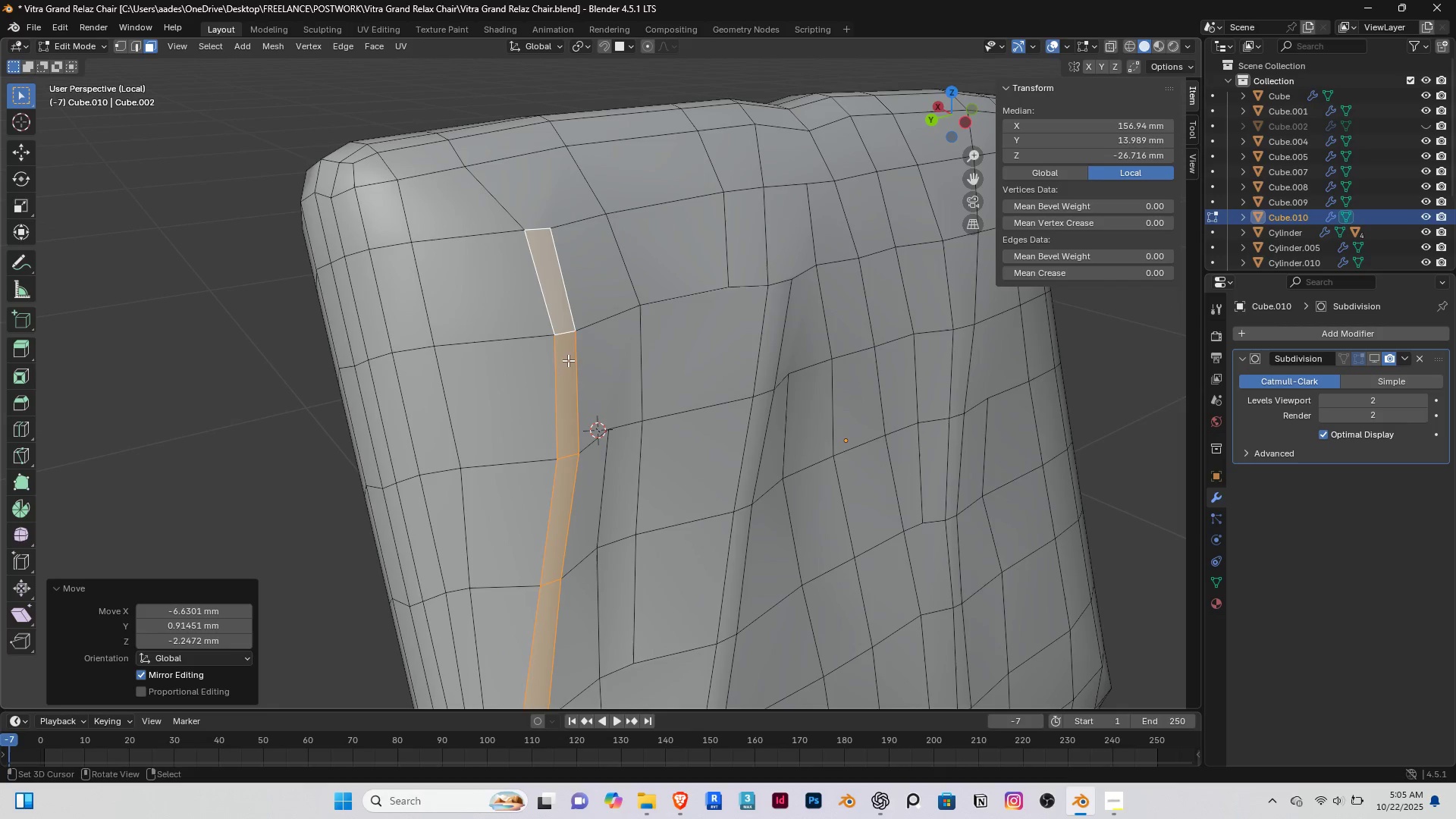 
key(1)
 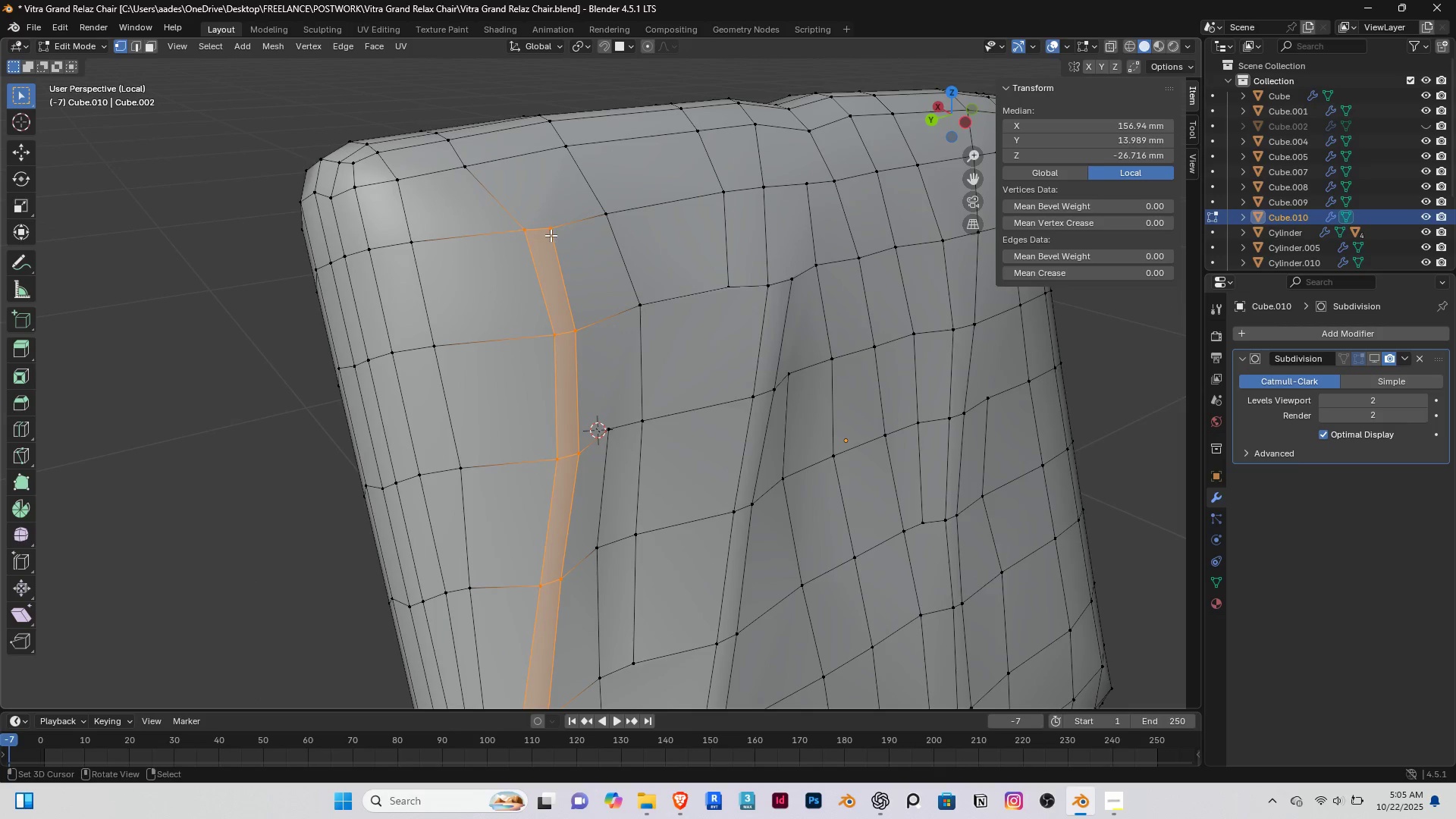 
right_click([551, 235])
 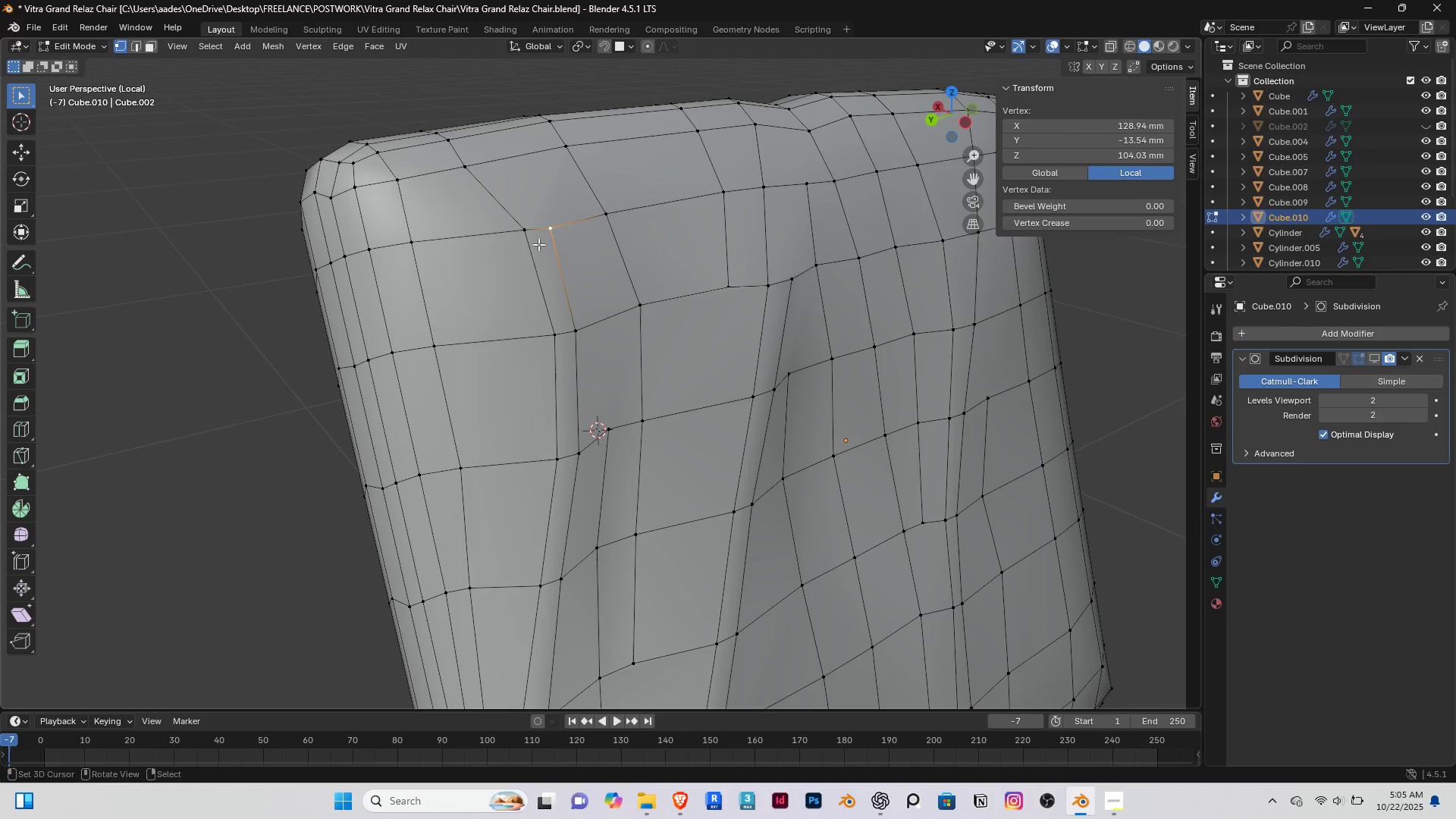 
hold_key(key=ShiftRight, duration=0.45)
 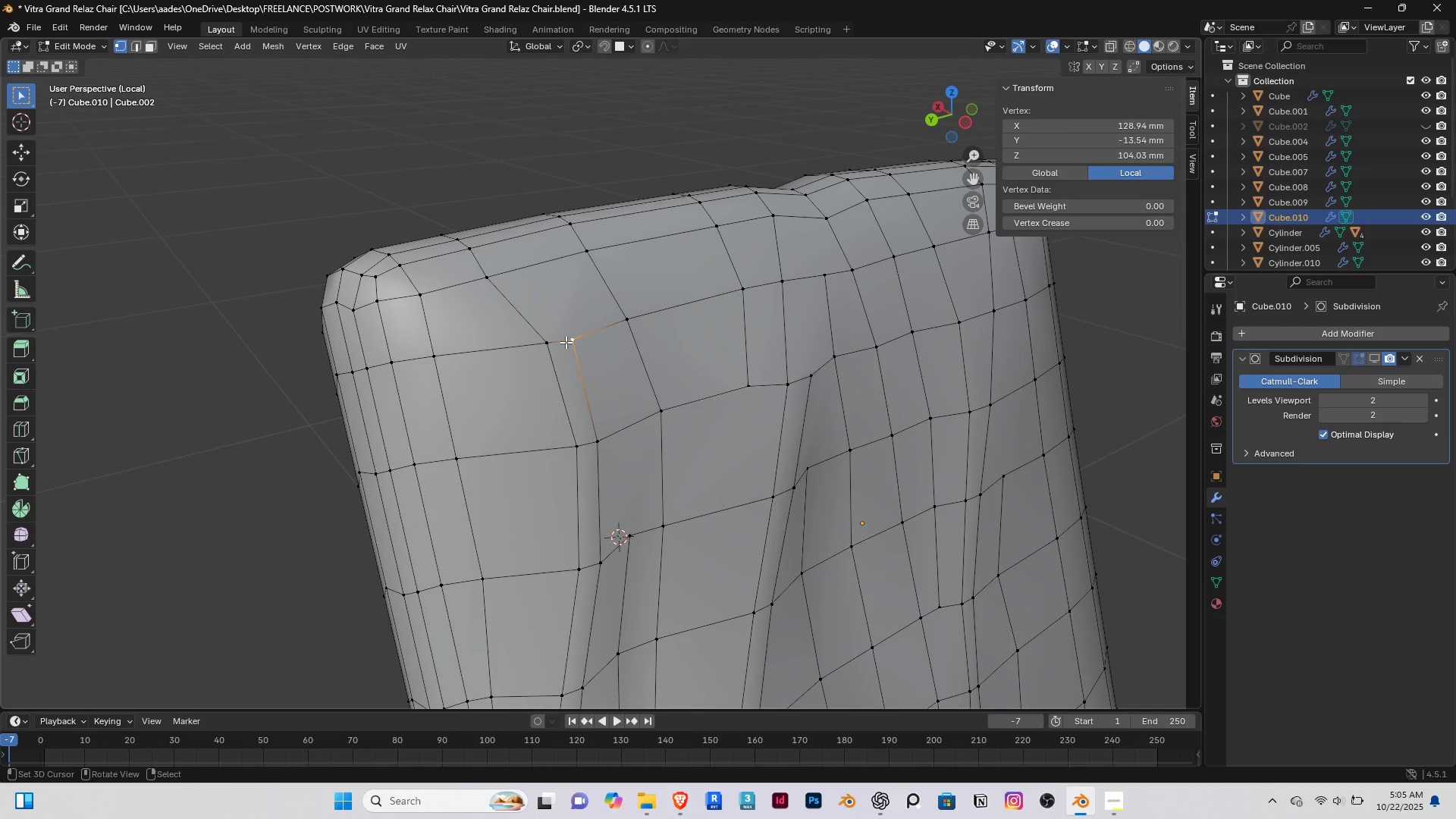 
key(K)
 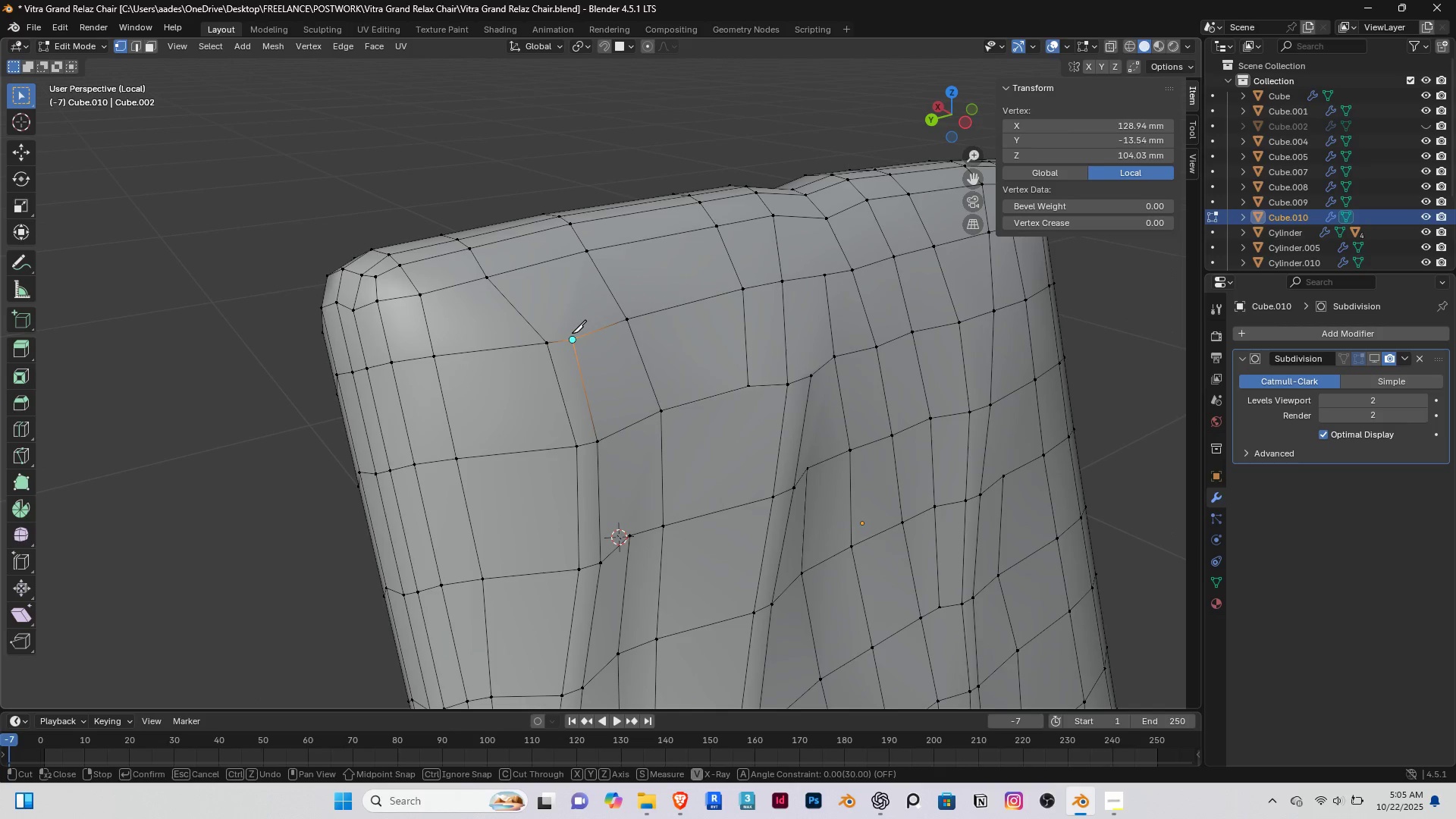 
left_click([573, 333])
 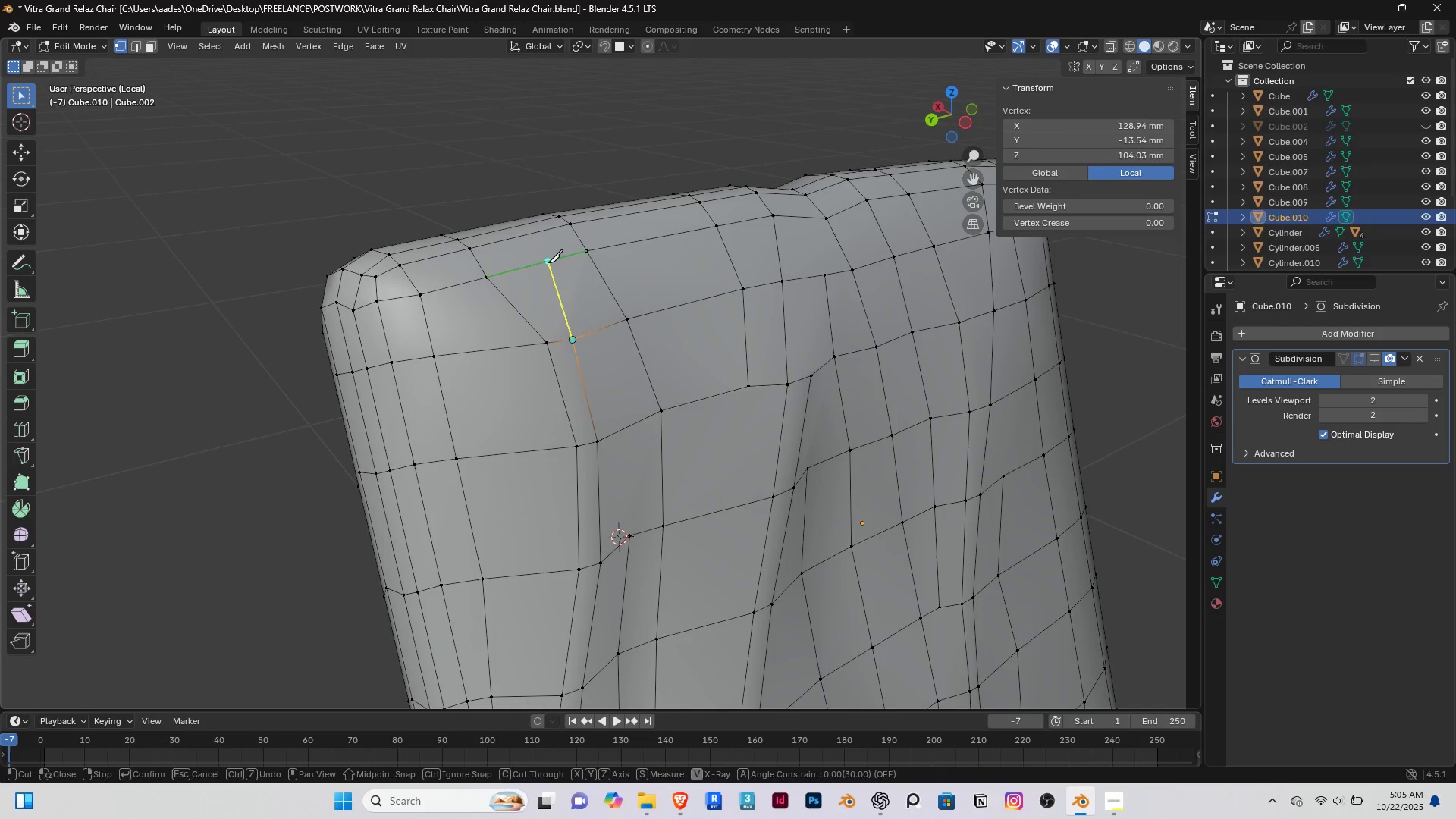 
left_click([547, 262])
 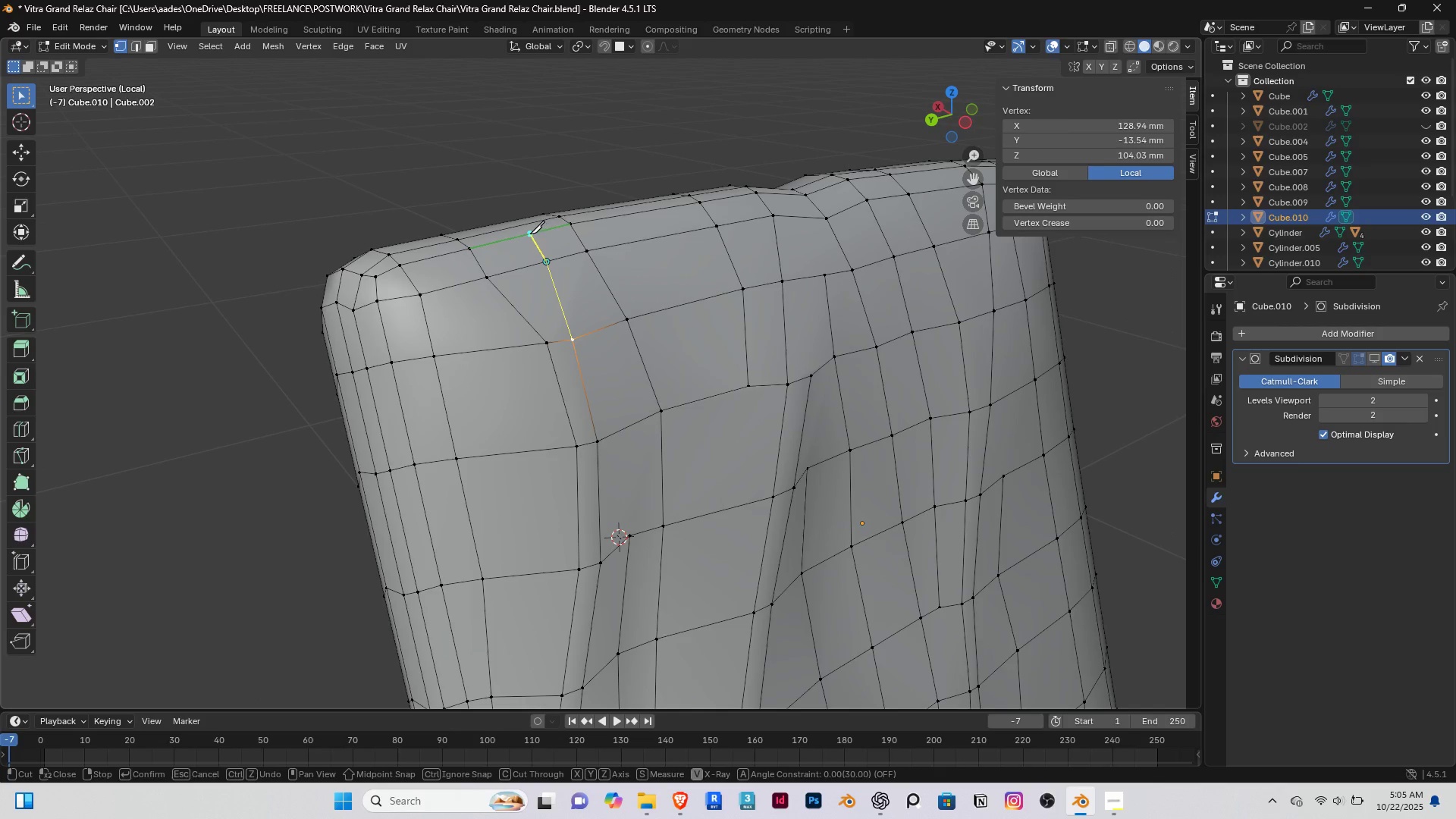 
left_click([530, 234])
 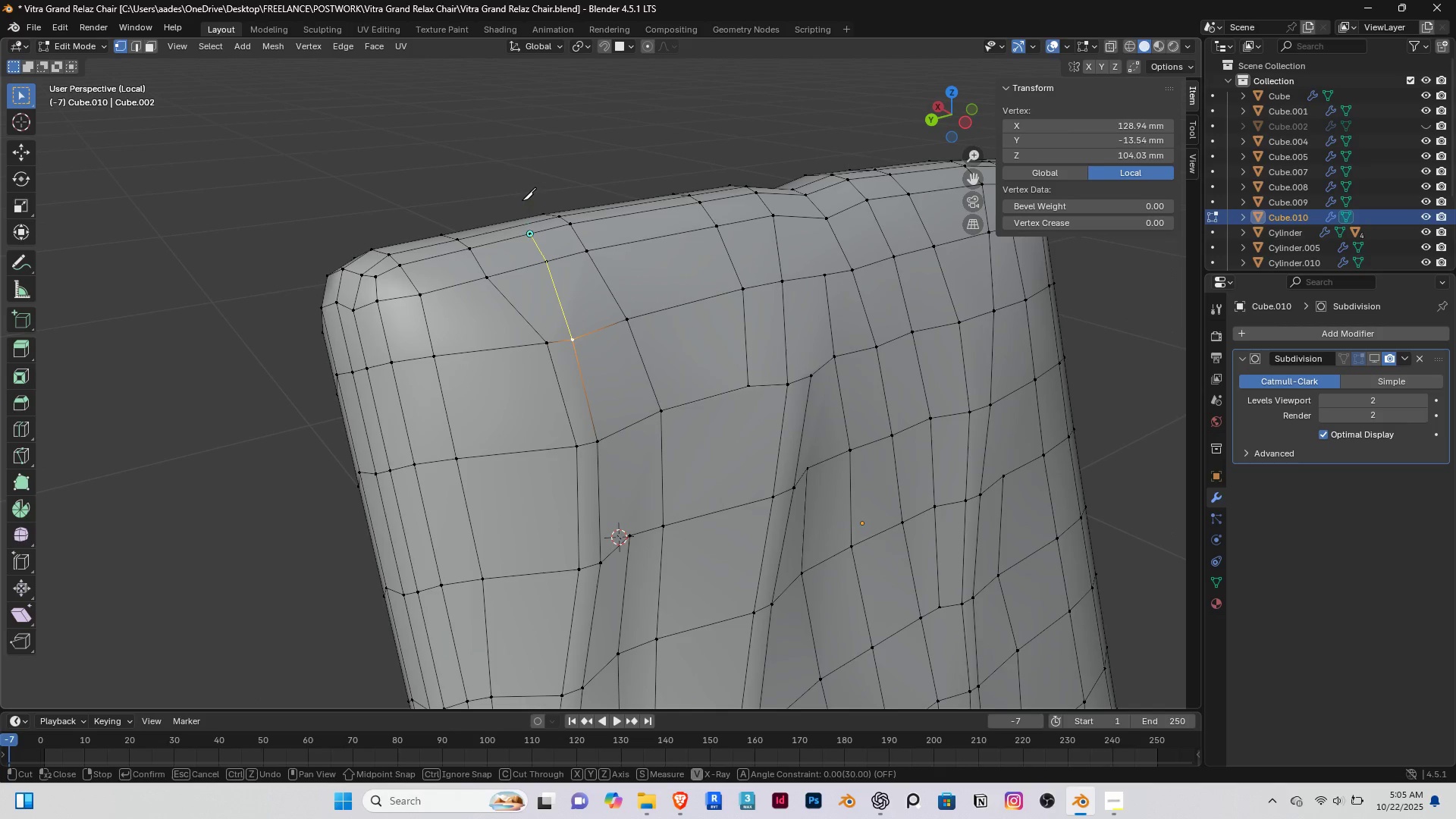 
right_click([522, 200])
 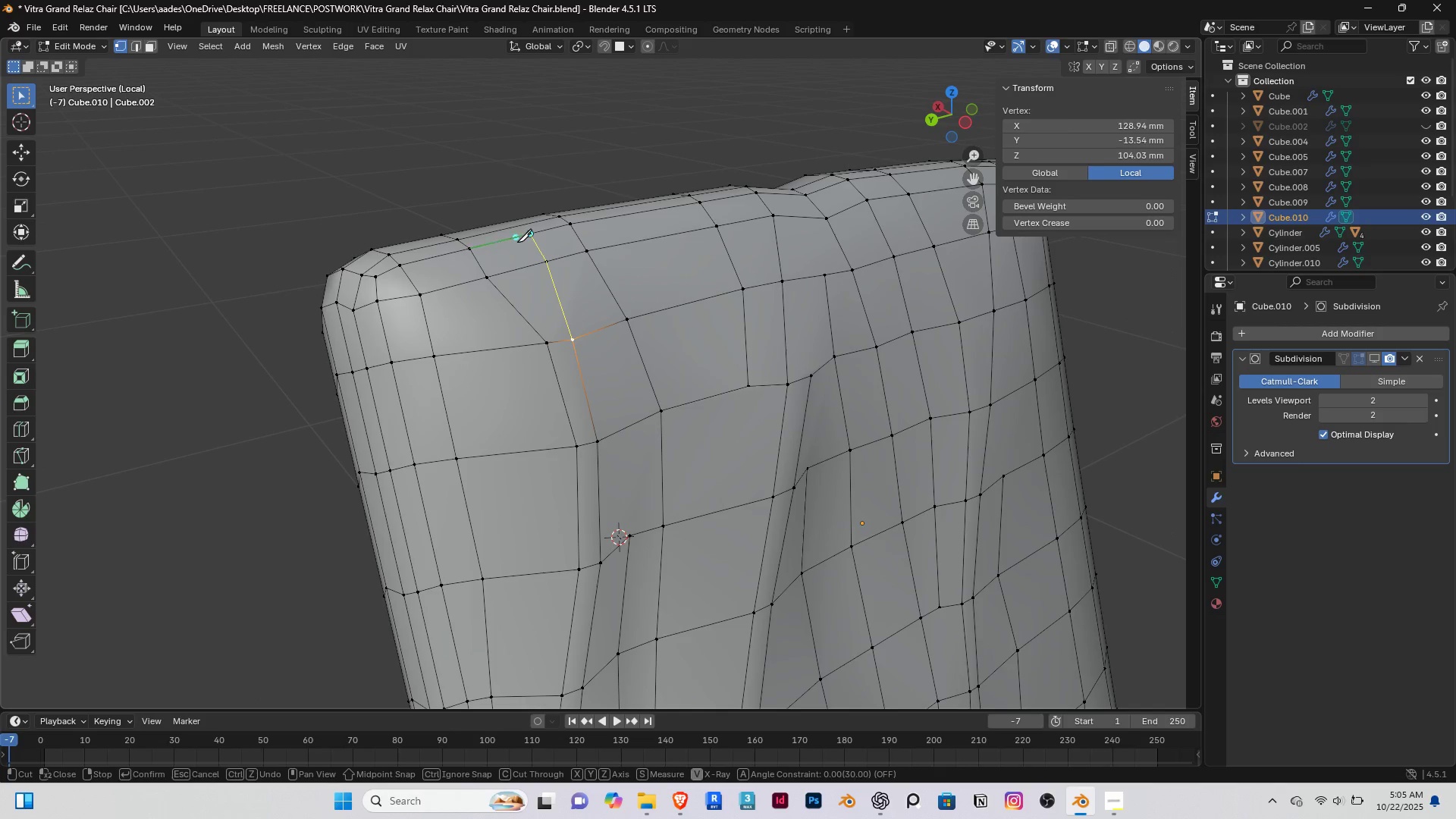 
key(Enter)
 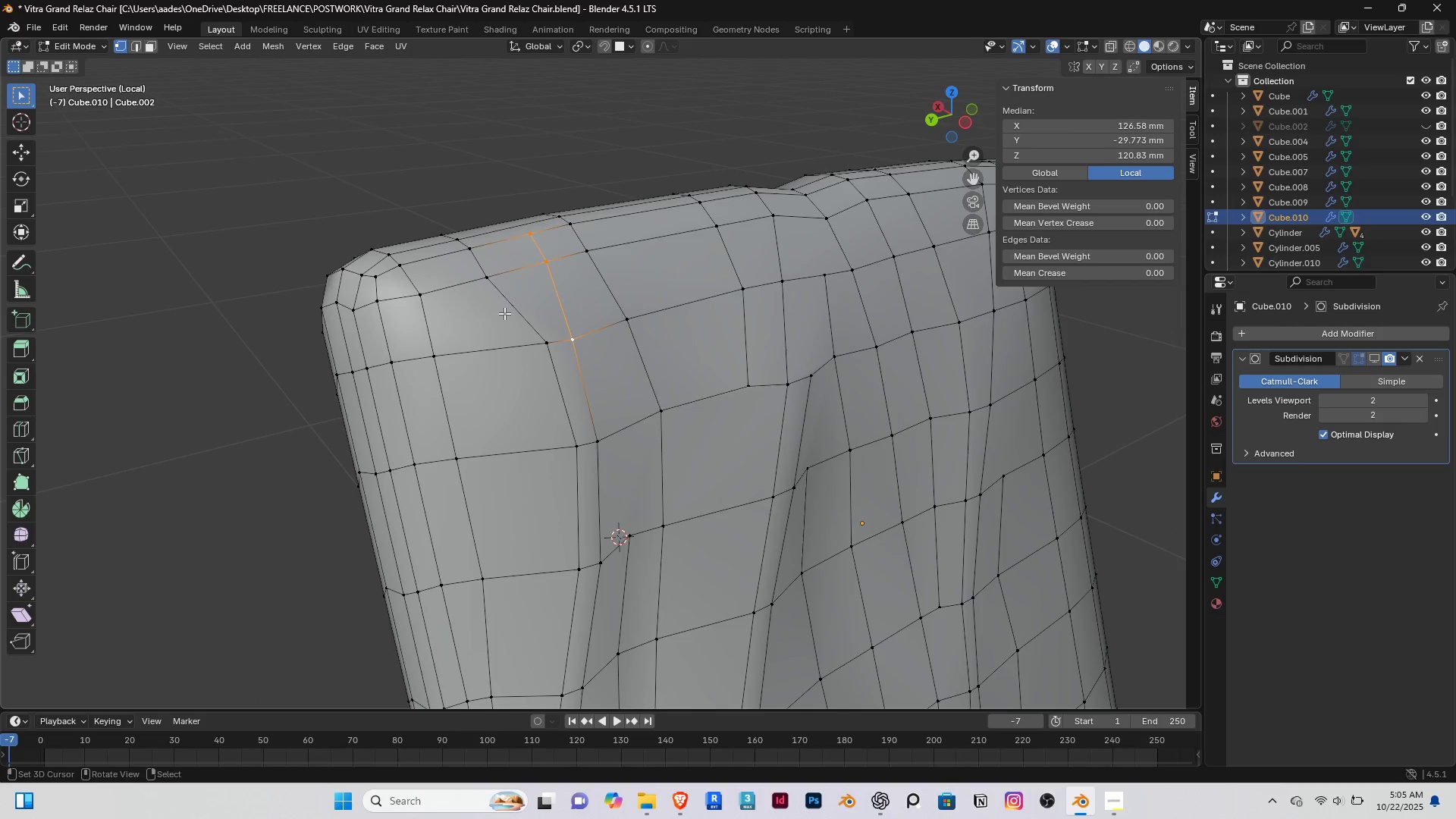 
scroll: coordinate [513, 358], scroll_direction: down, amount: 6.0
 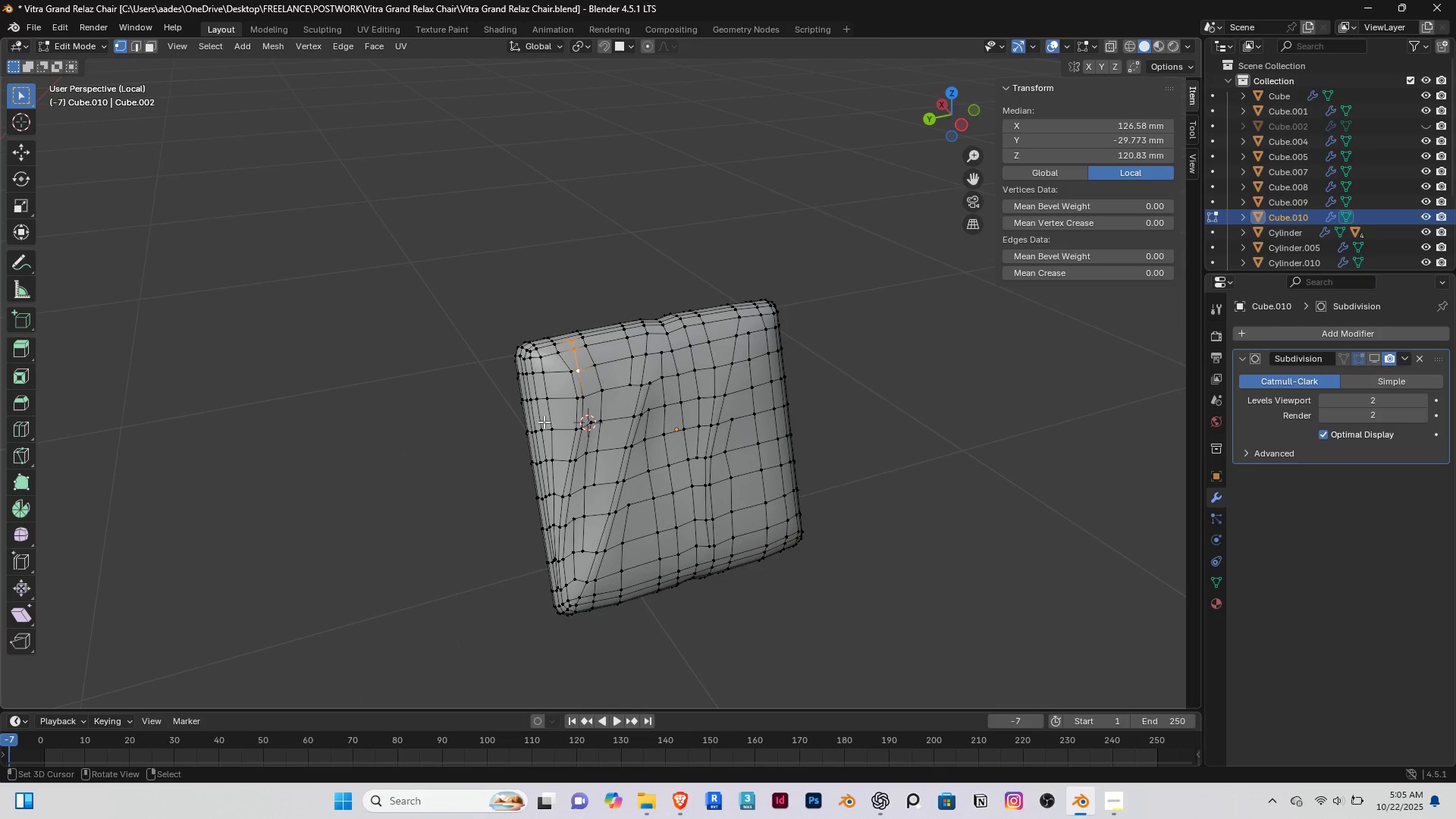 
scroll: coordinate [545, 419], scroll_direction: up, amount: 5.0
 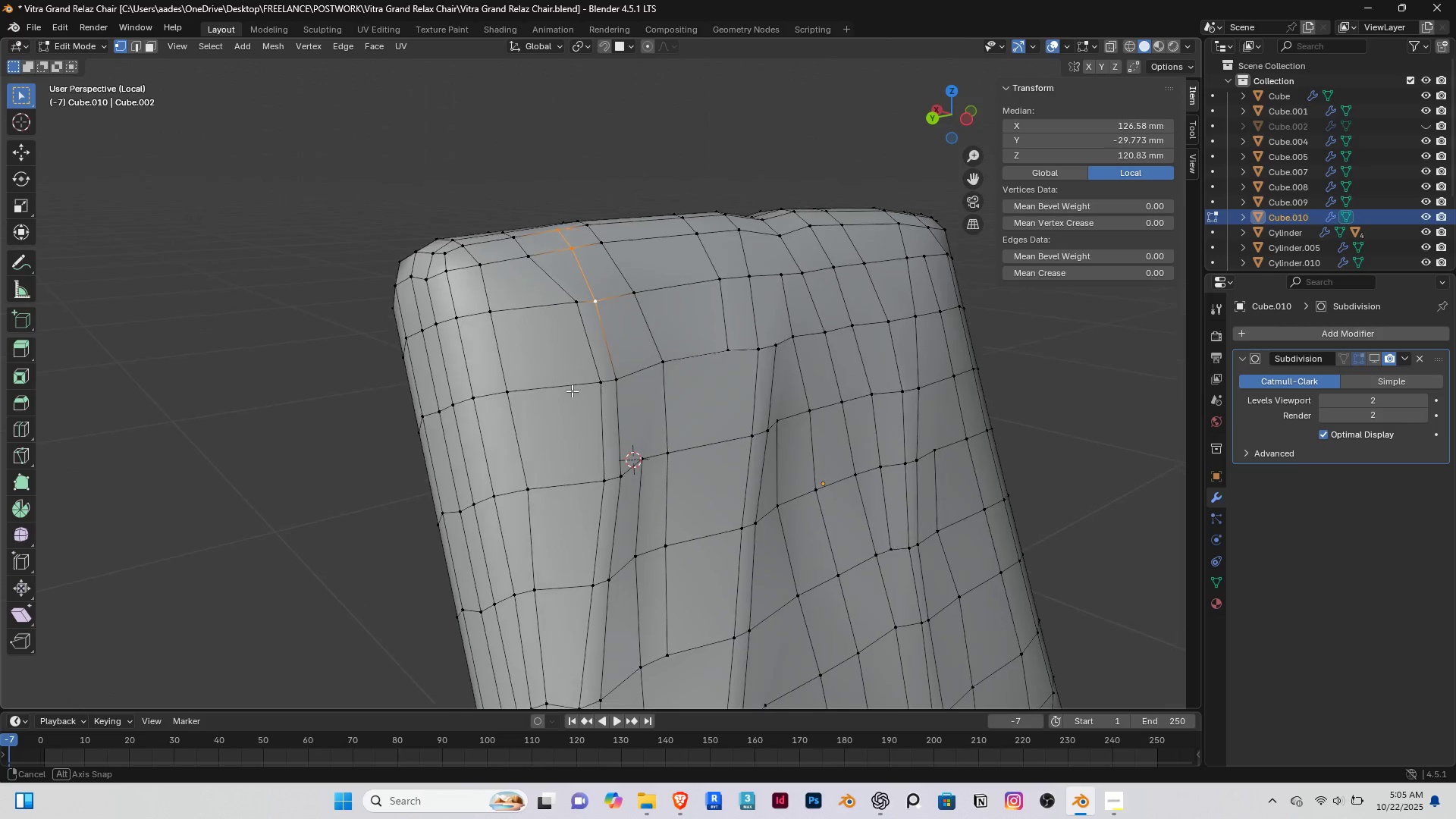 
scroll: coordinate [554, 373], scroll_direction: down, amount: 1.0
 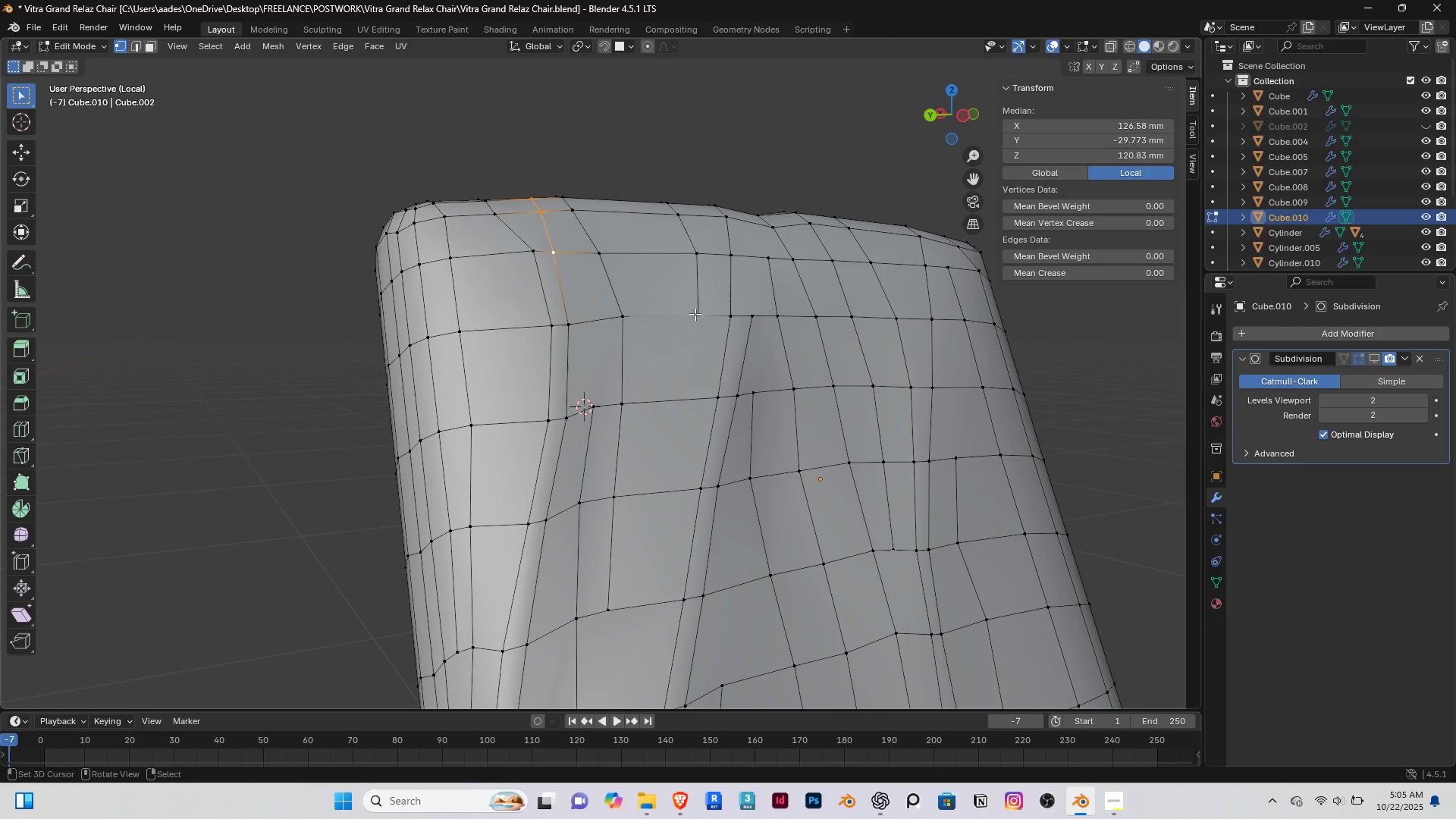 
key(1)
 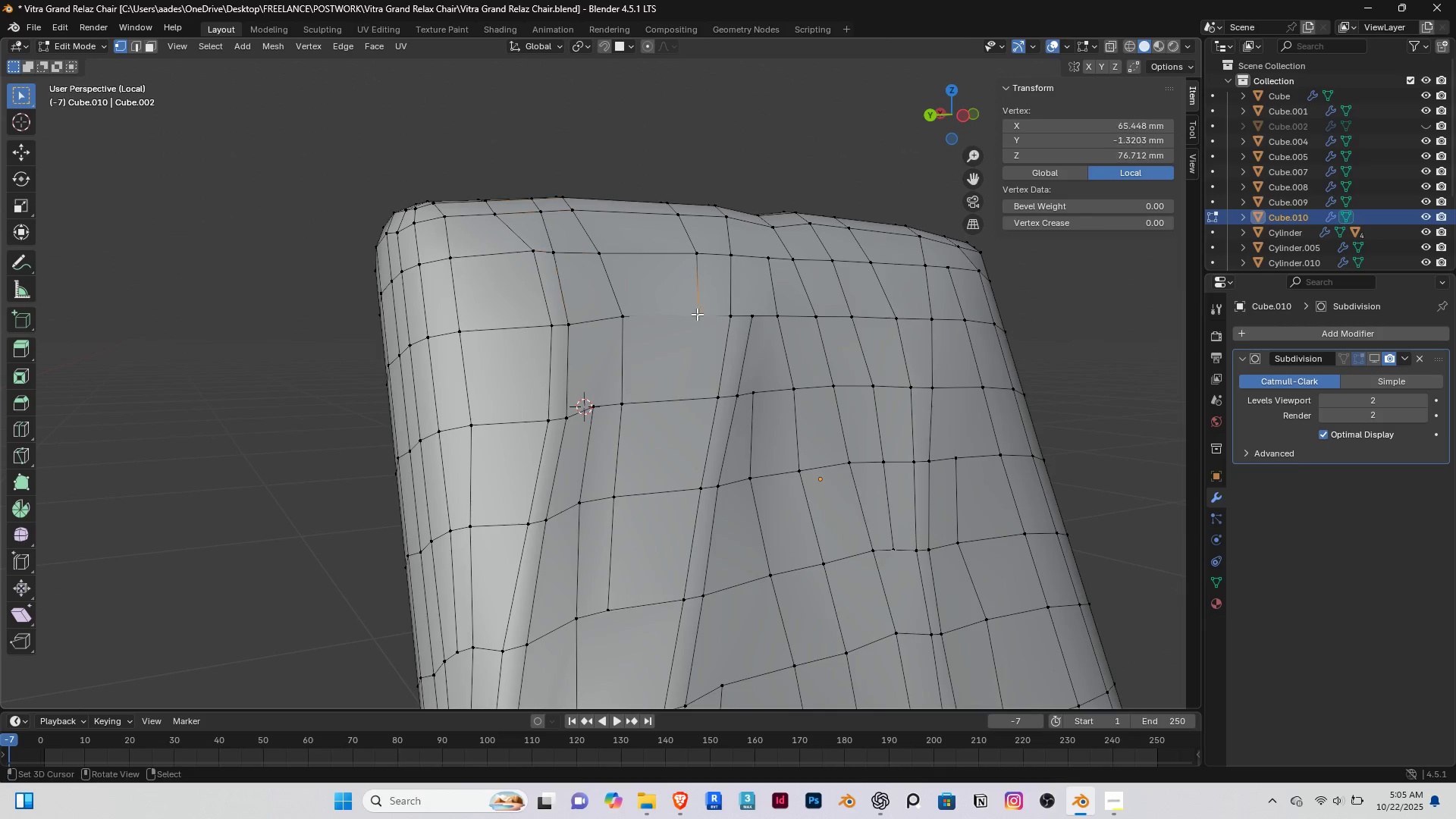 
right_click([697, 314])
 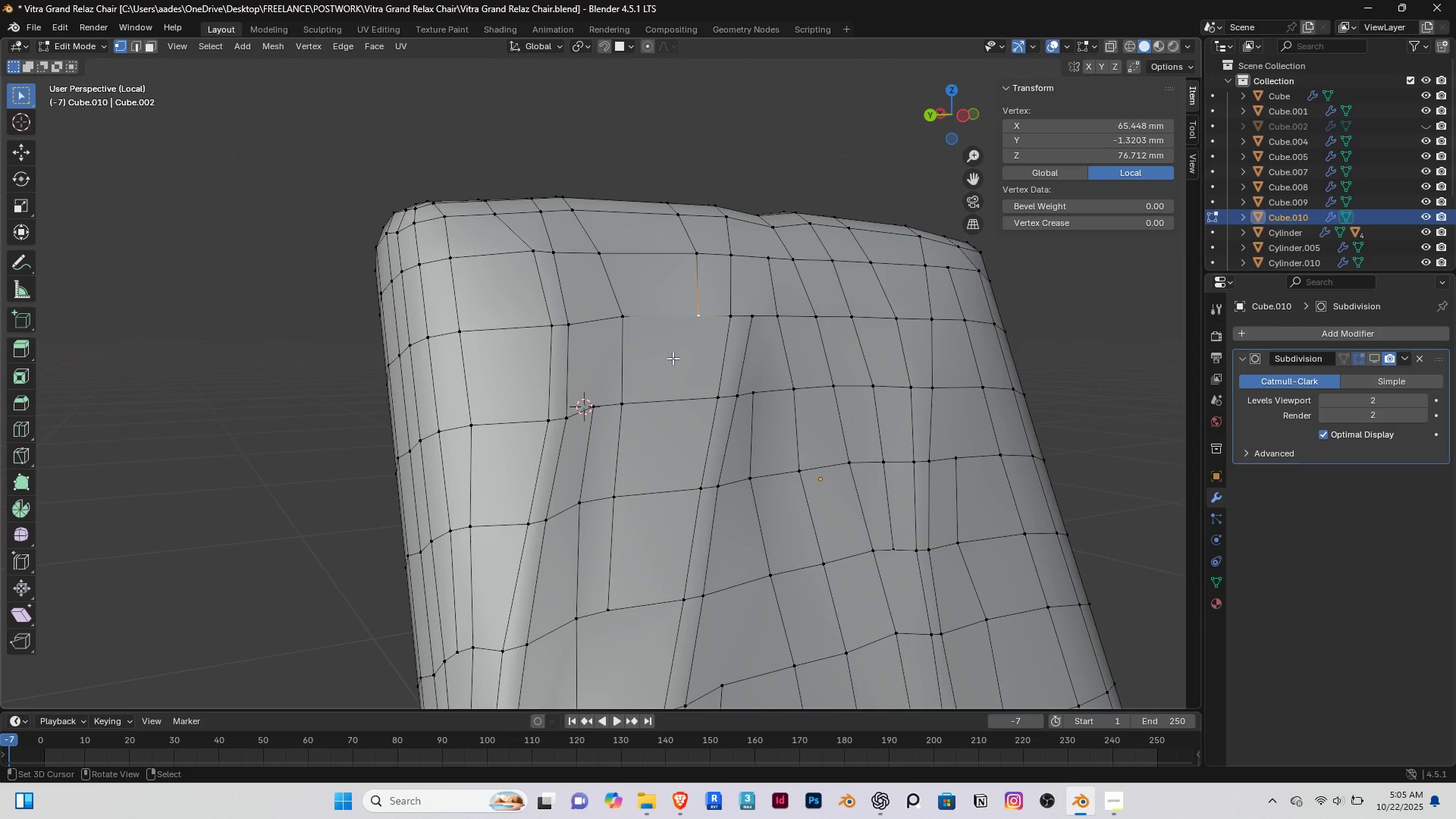 
scroll: coordinate [654, 387], scroll_direction: down, amount: 2.0
 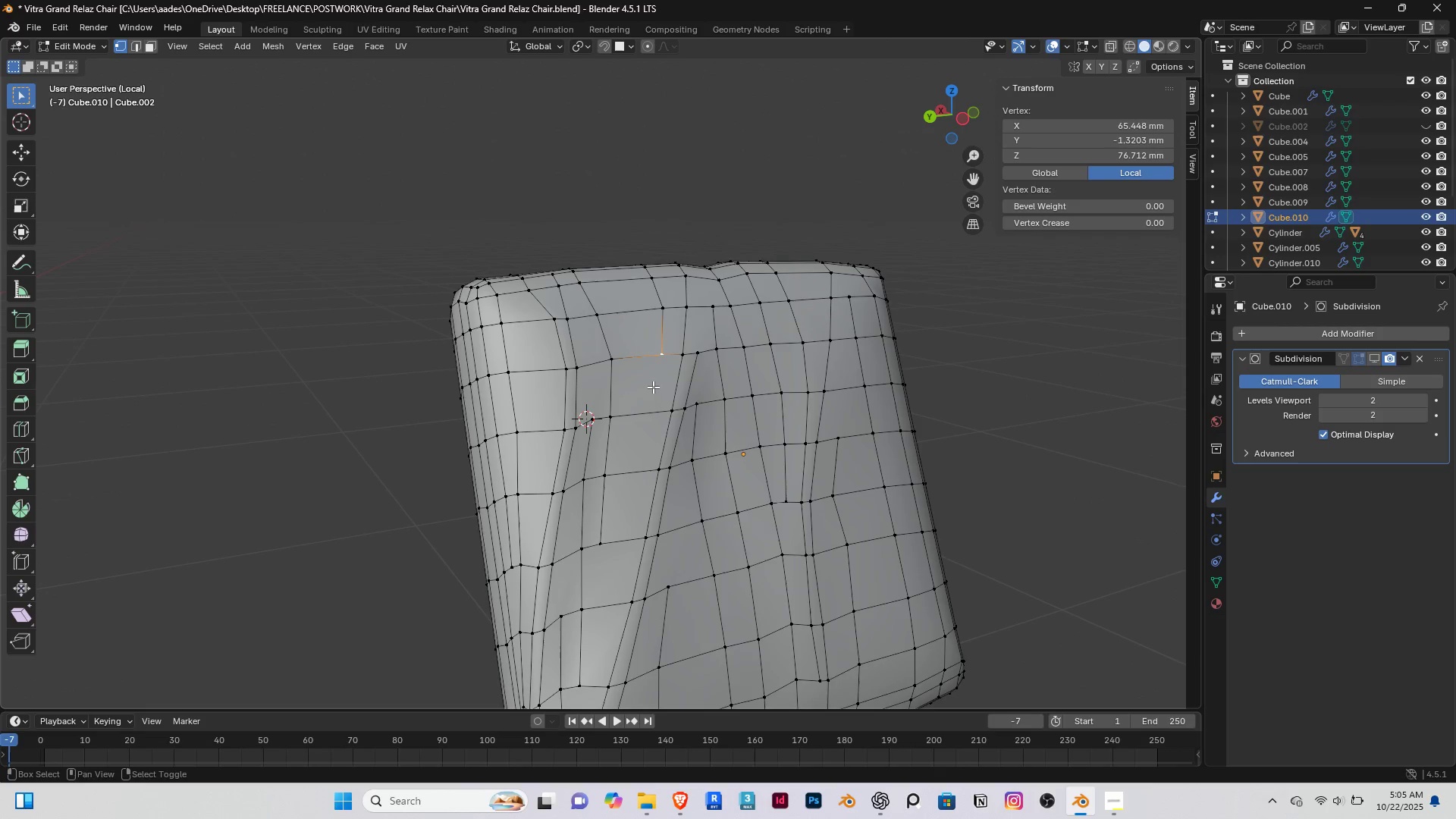 
hold_key(key=ShiftRight, duration=0.56)
 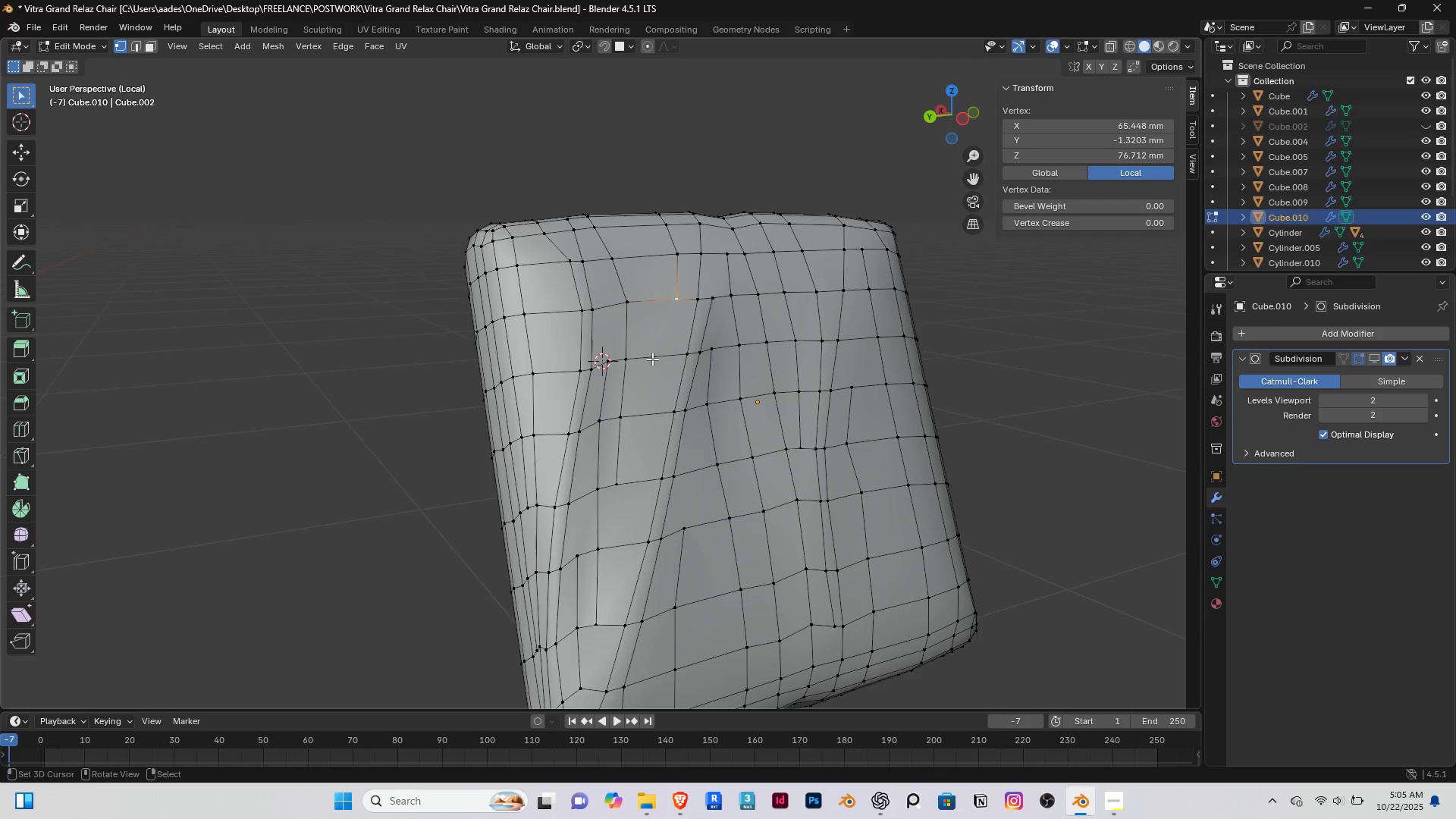 
key(J)
 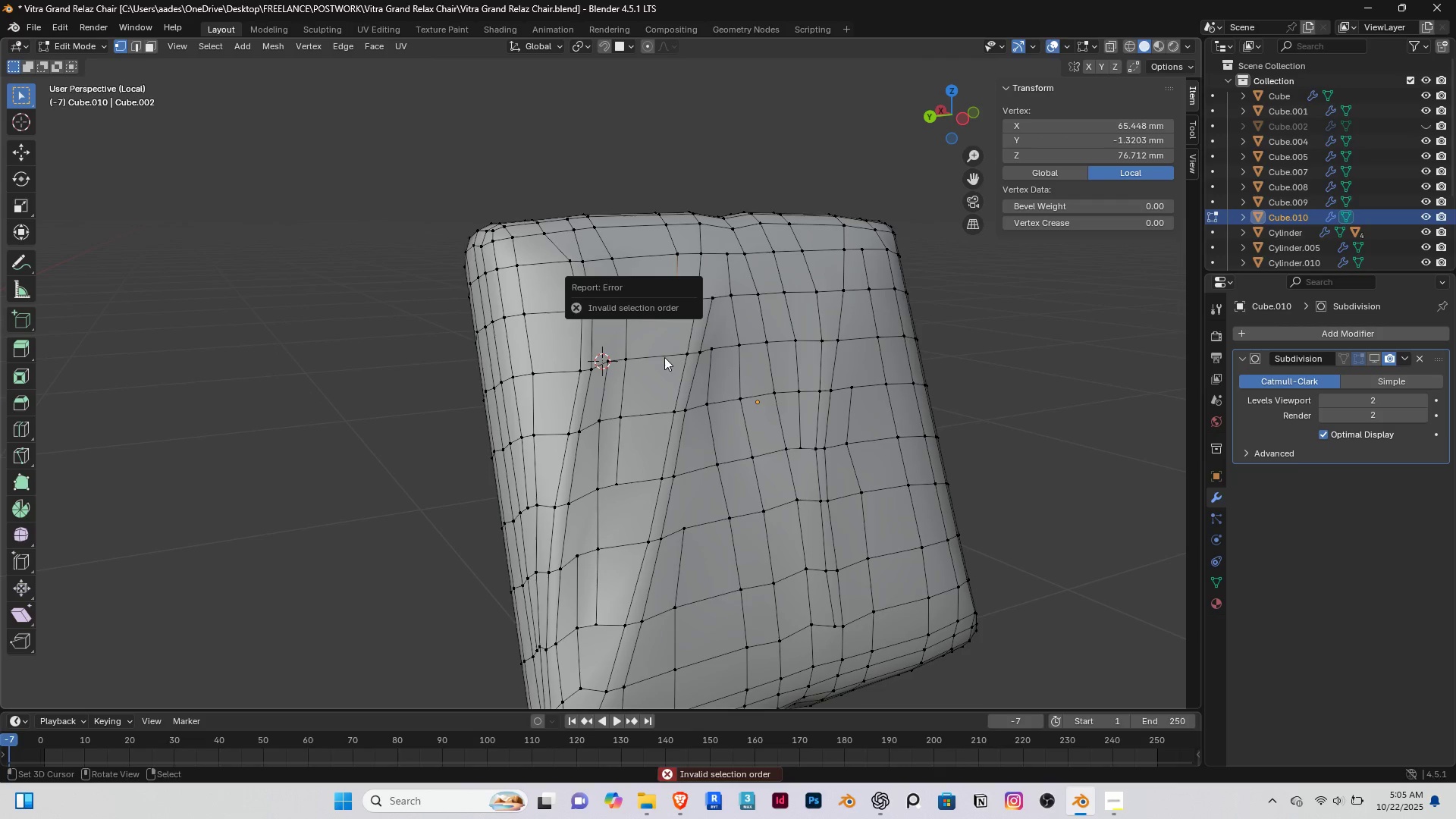 
right_click([664, 357])
 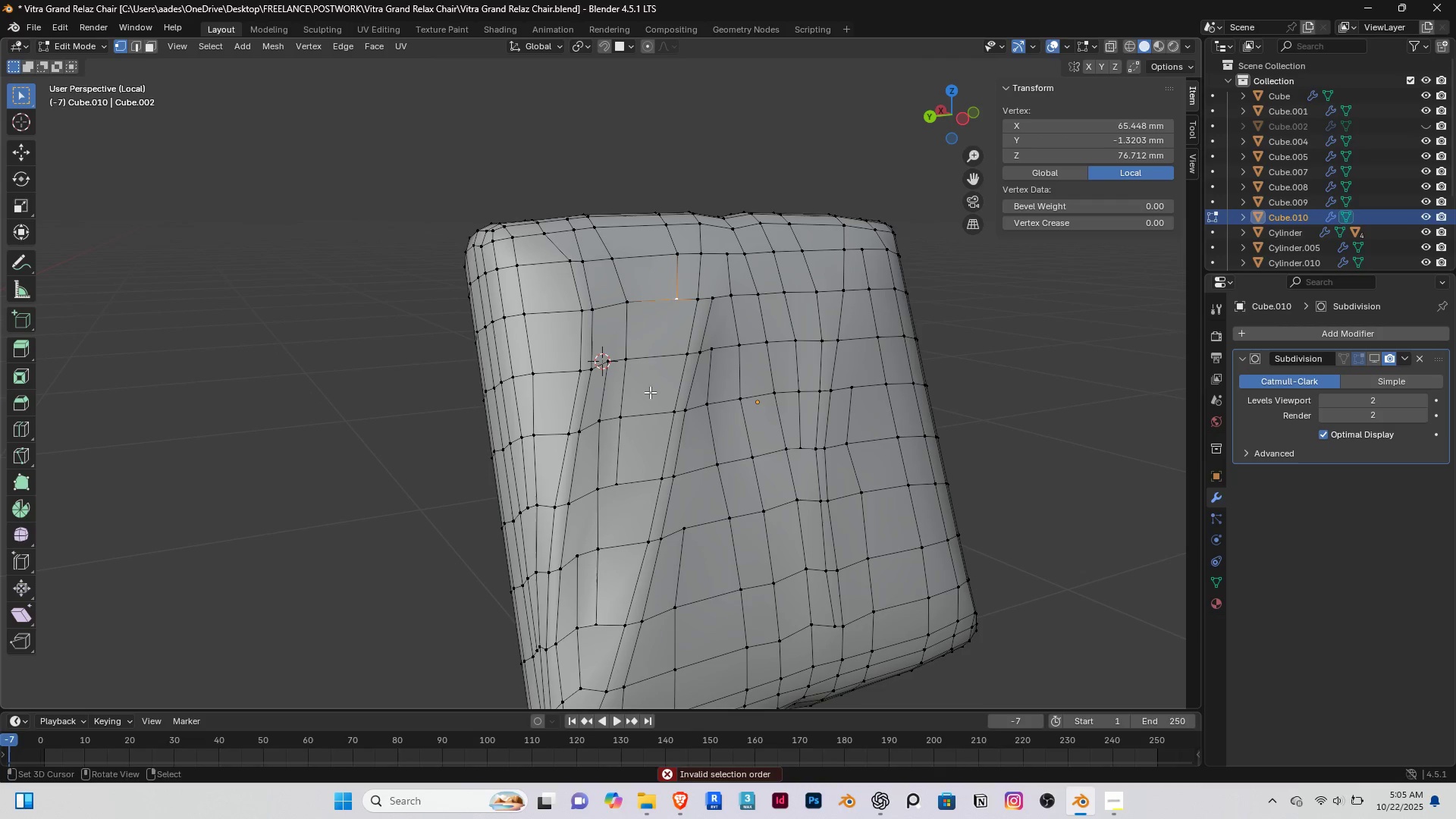 
scroll: coordinate [670, 292], scroll_direction: up, amount: 2.0
 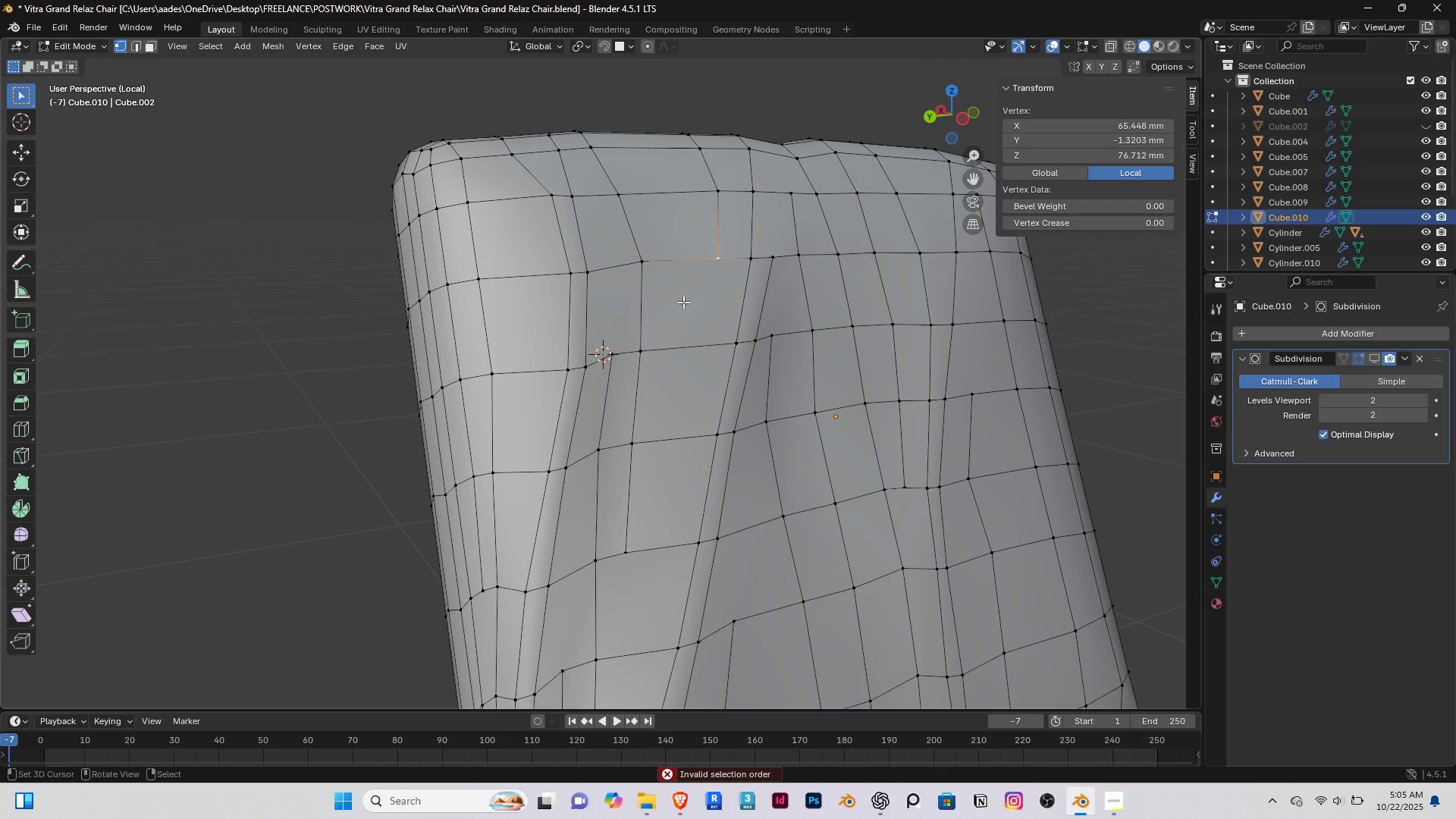 
key(F)
 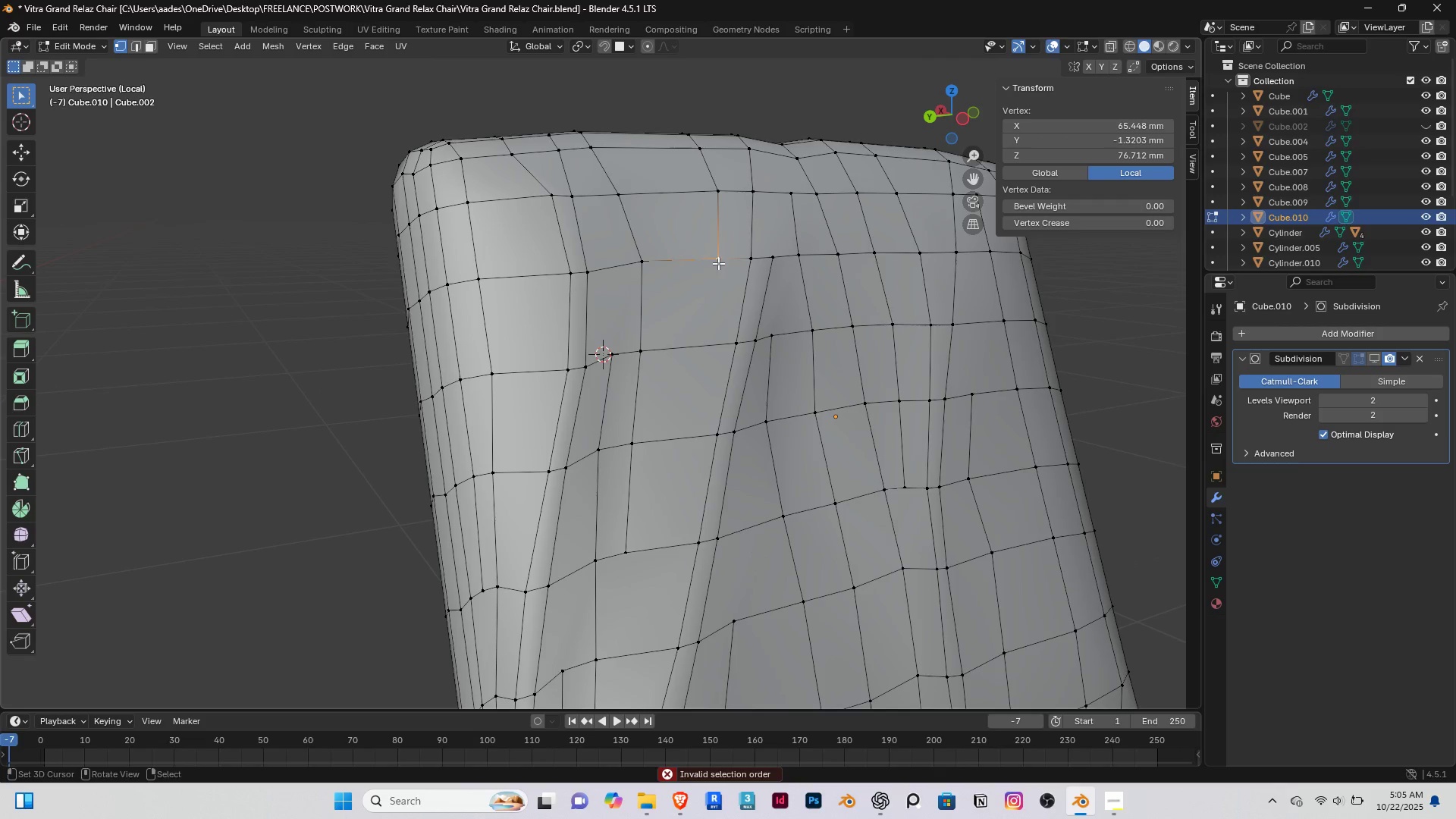 
right_click([718, 263])
 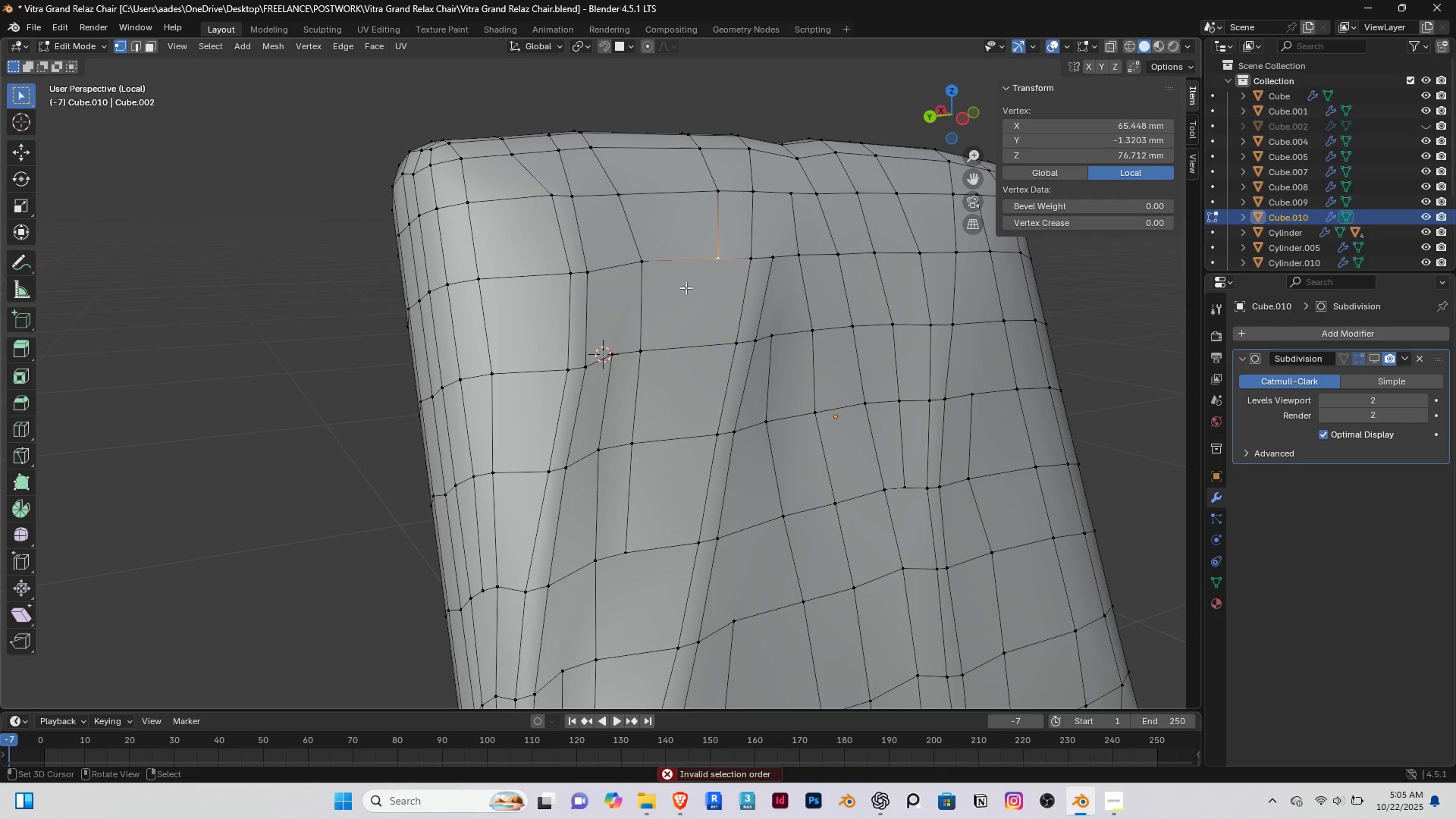 
key(H)
 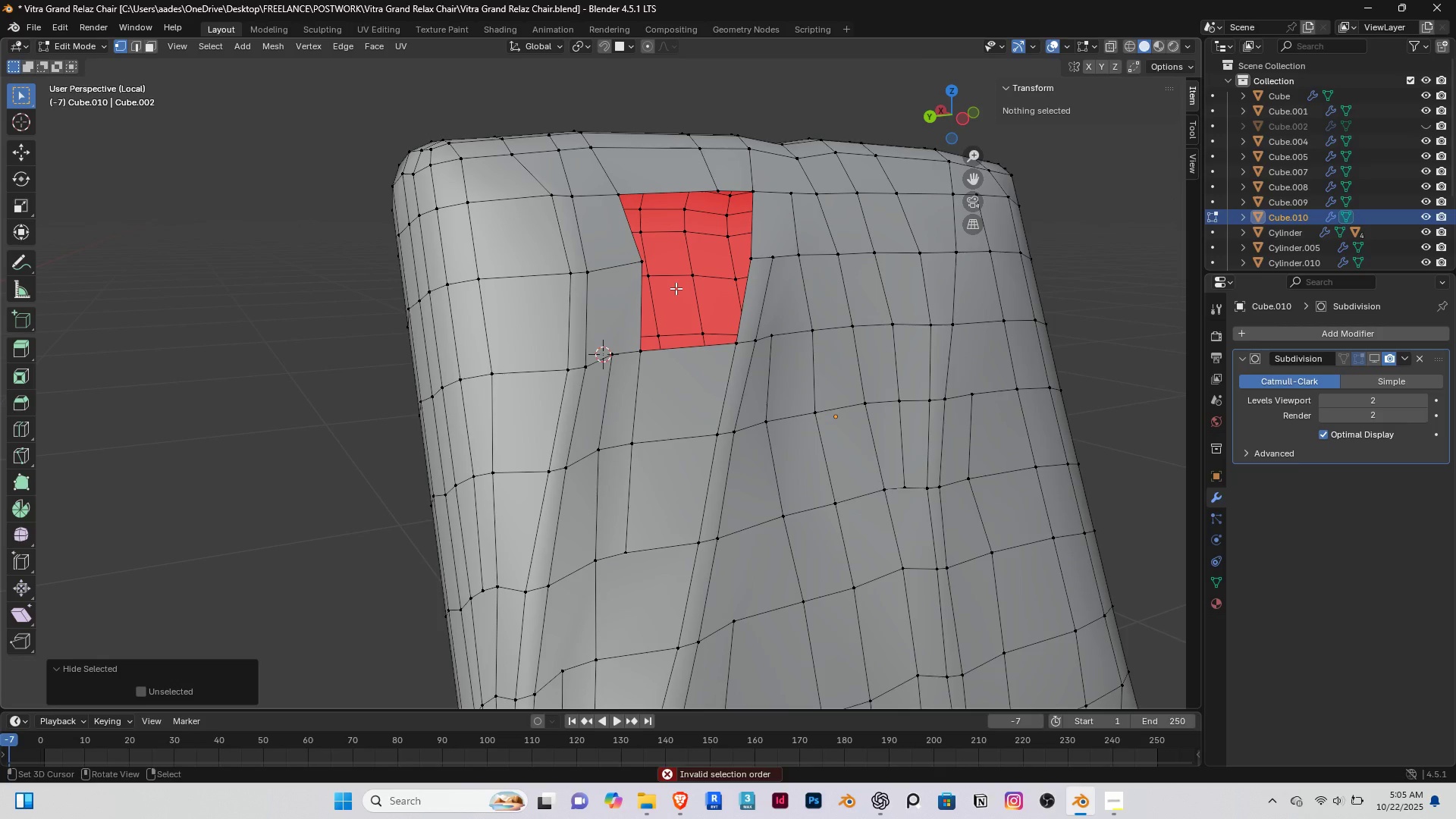 
key(Control+Z)
 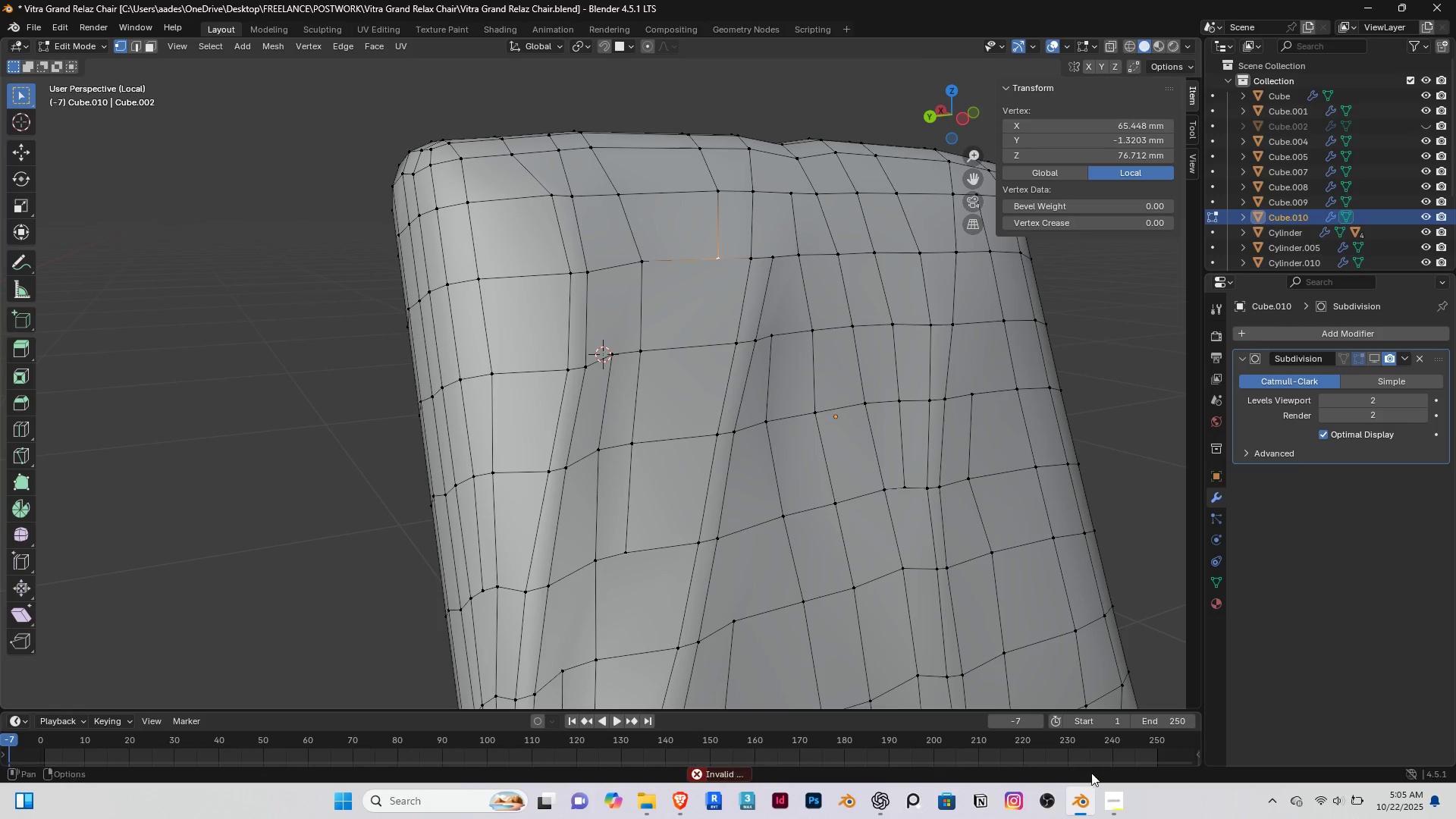 
left_click([1107, 811])